 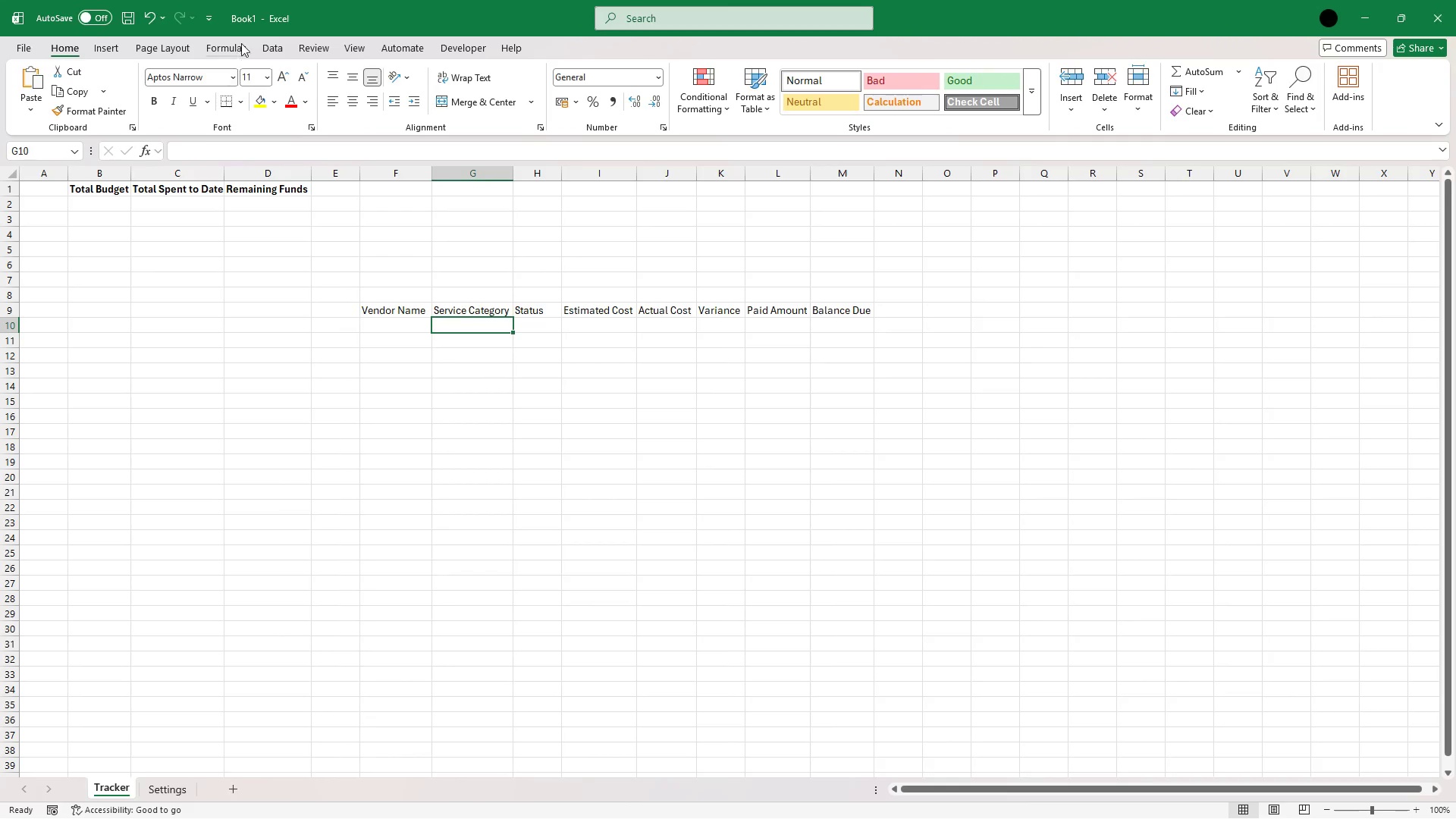 
left_click([261, 46])
 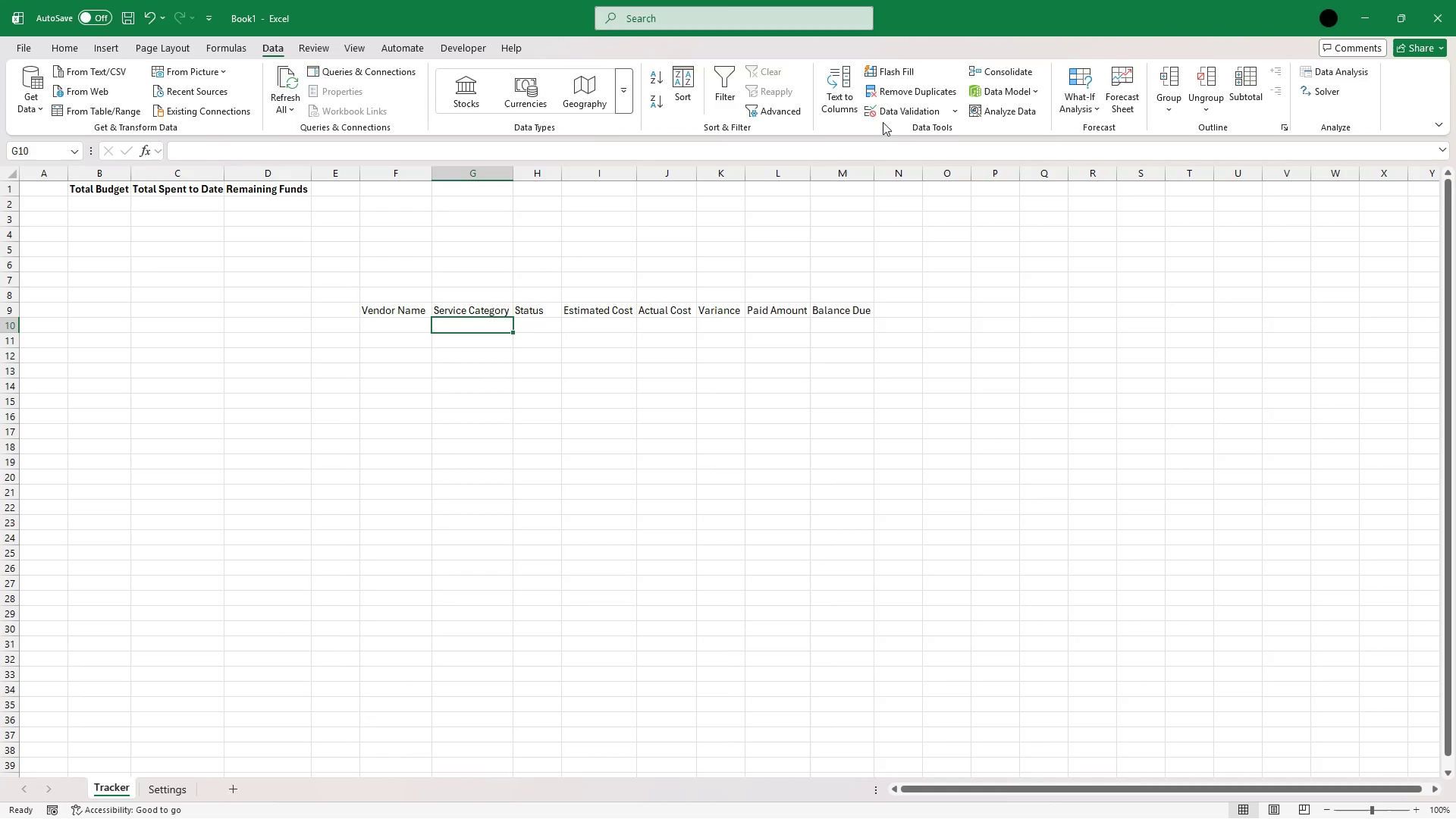 
left_click([886, 112])
 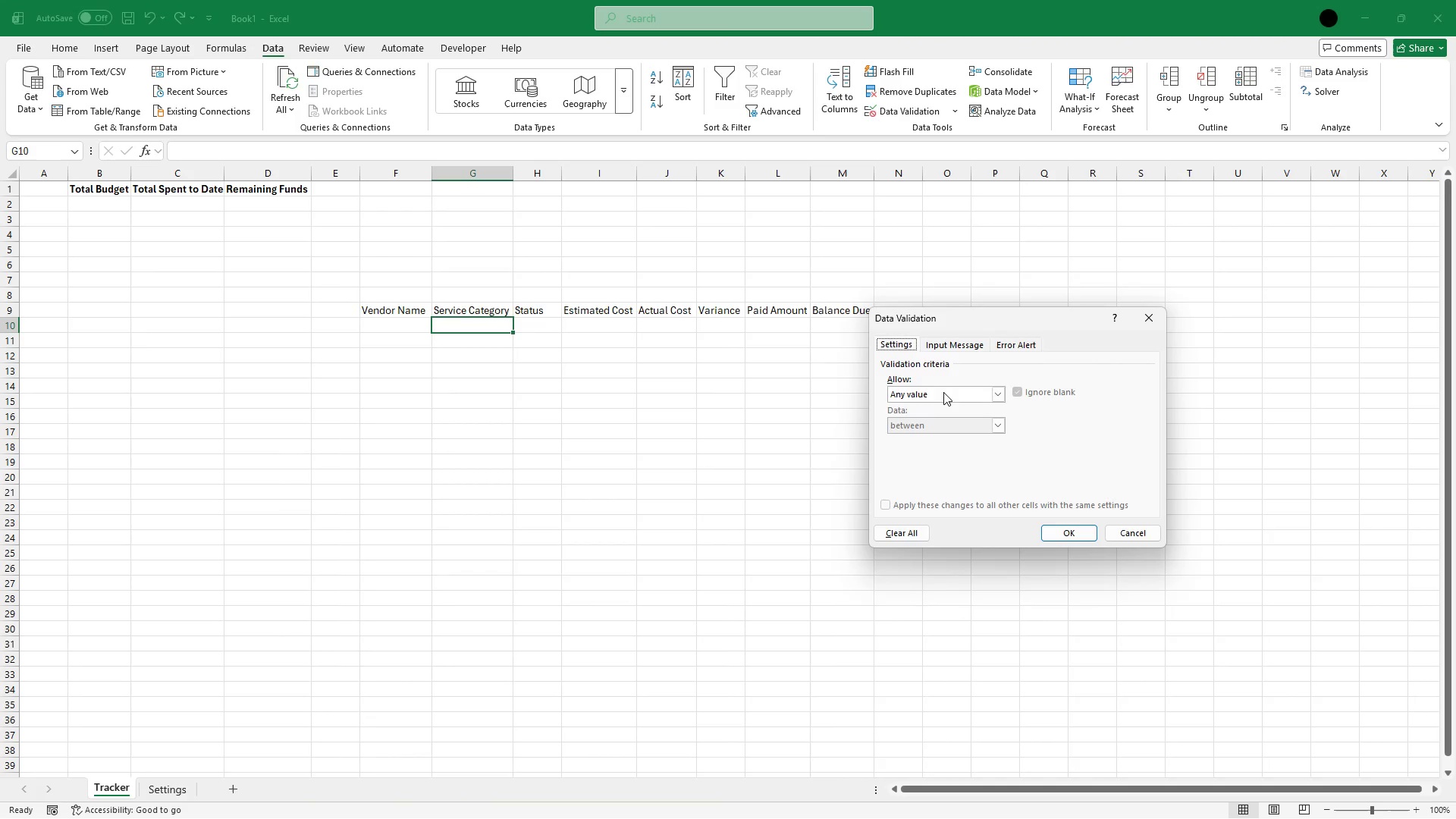 
left_click([999, 391])
 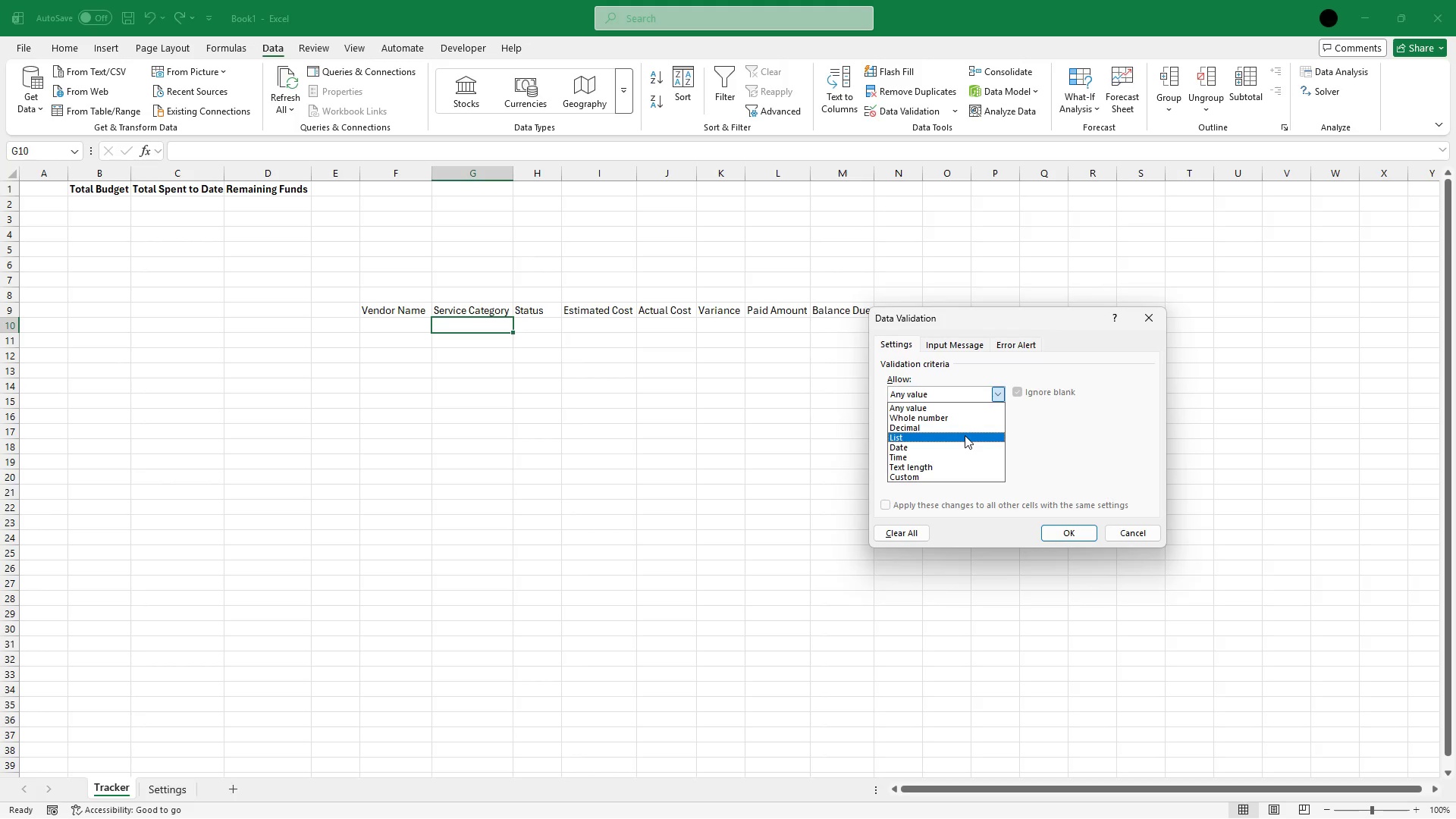 
left_click([965, 435])
 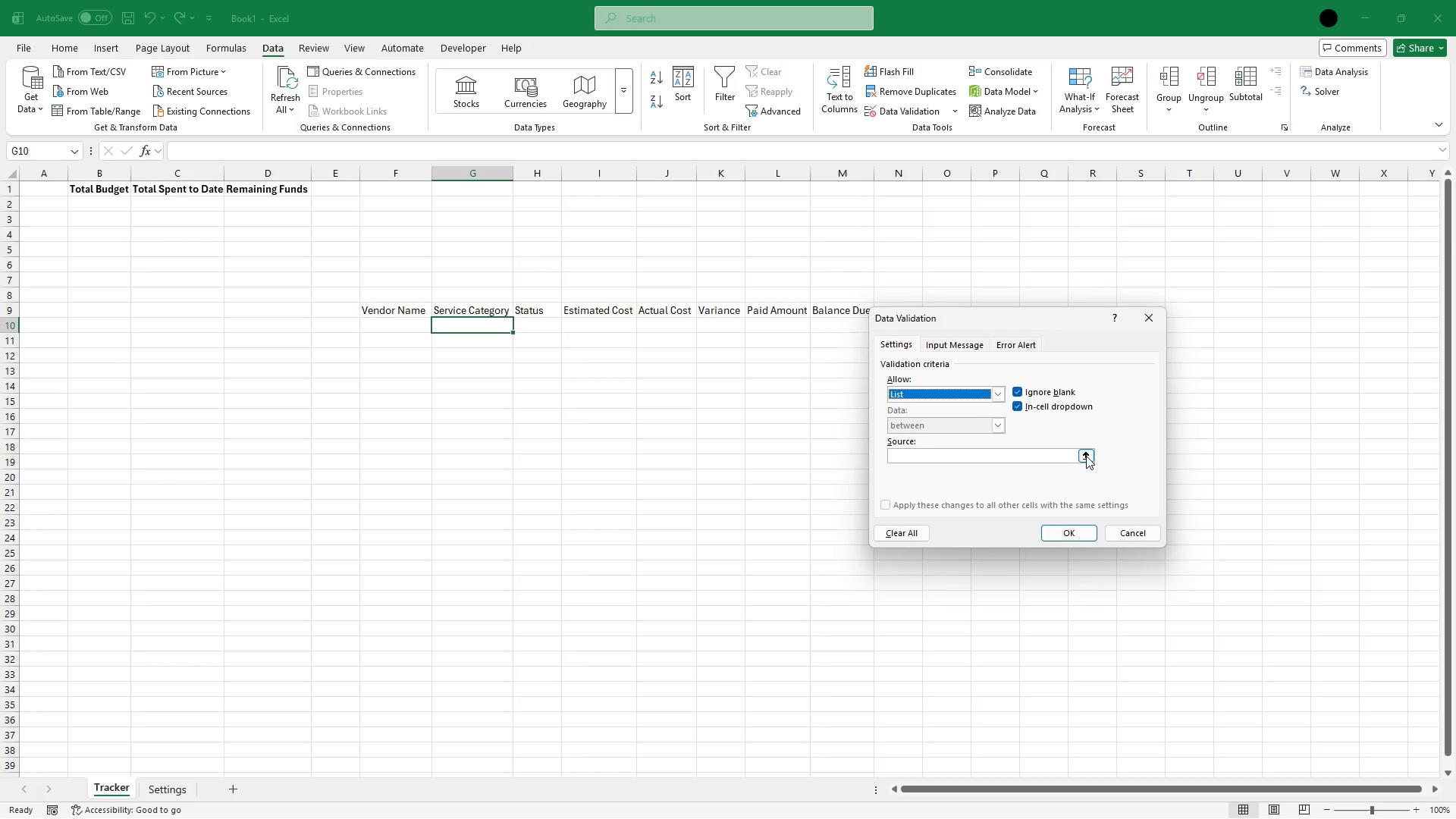 
left_click([1086, 456])
 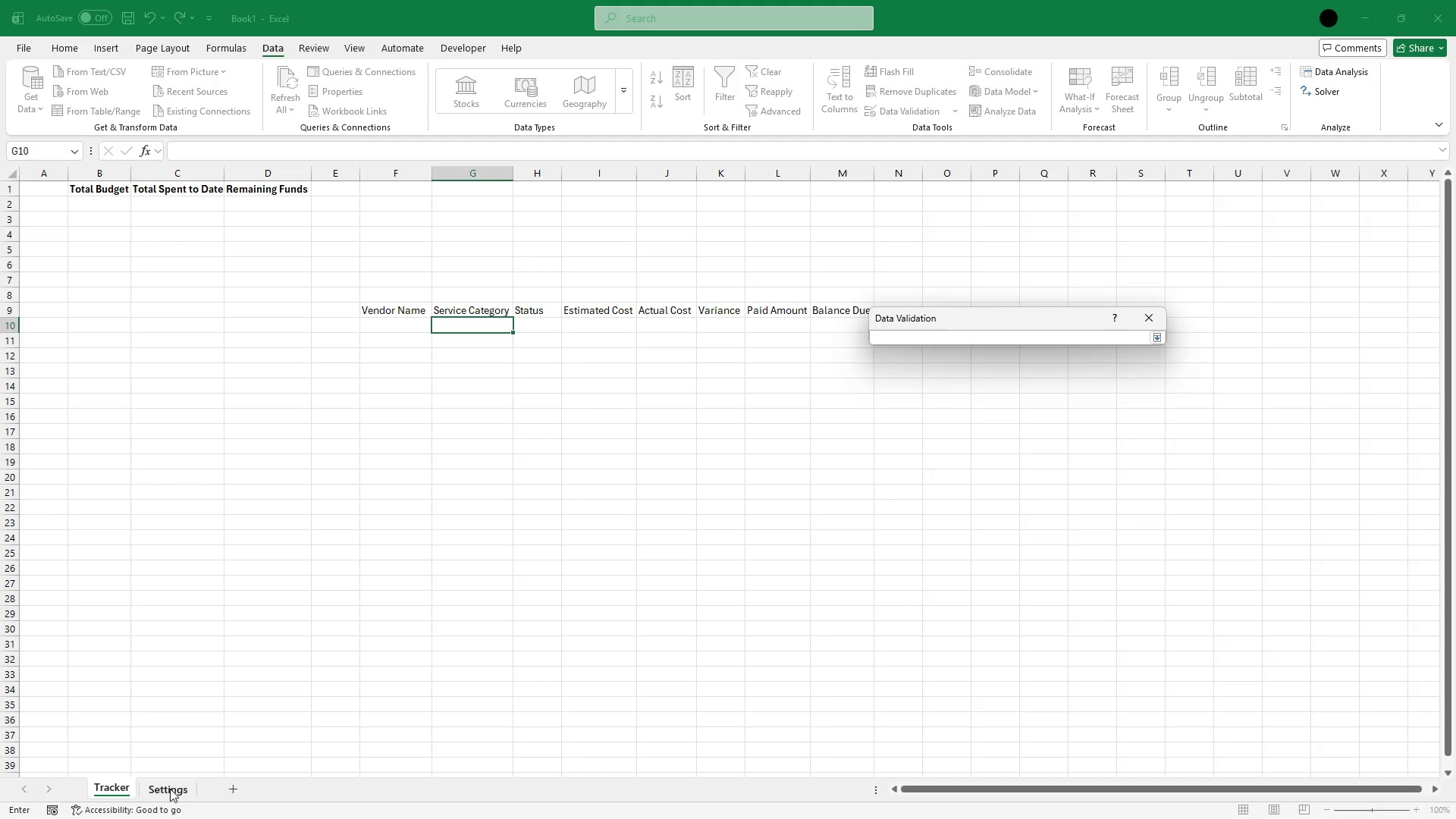 
left_click([170, 789])
 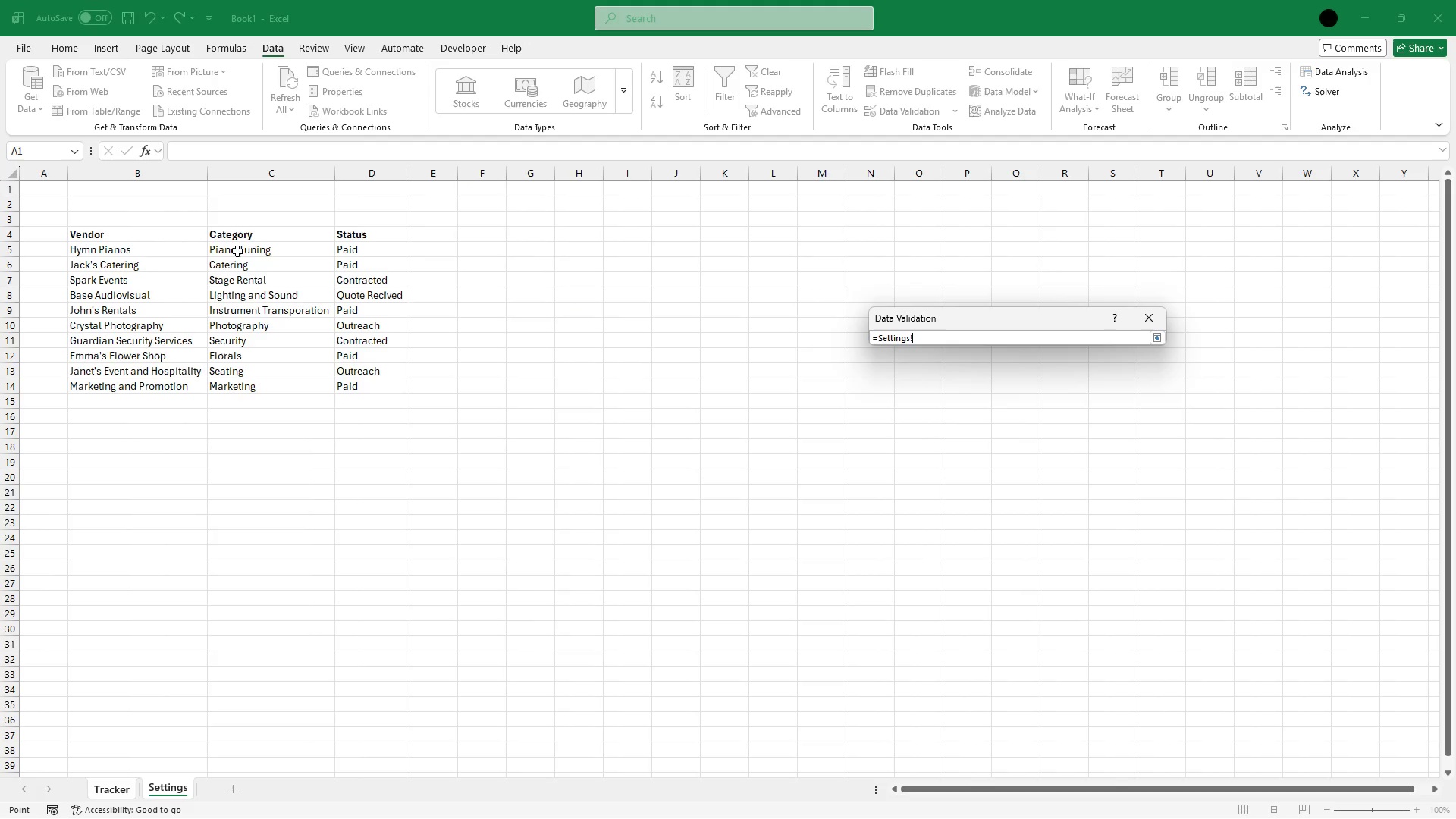 
left_click_drag(start_coordinate=[237, 250], to_coordinate=[243, 381])
 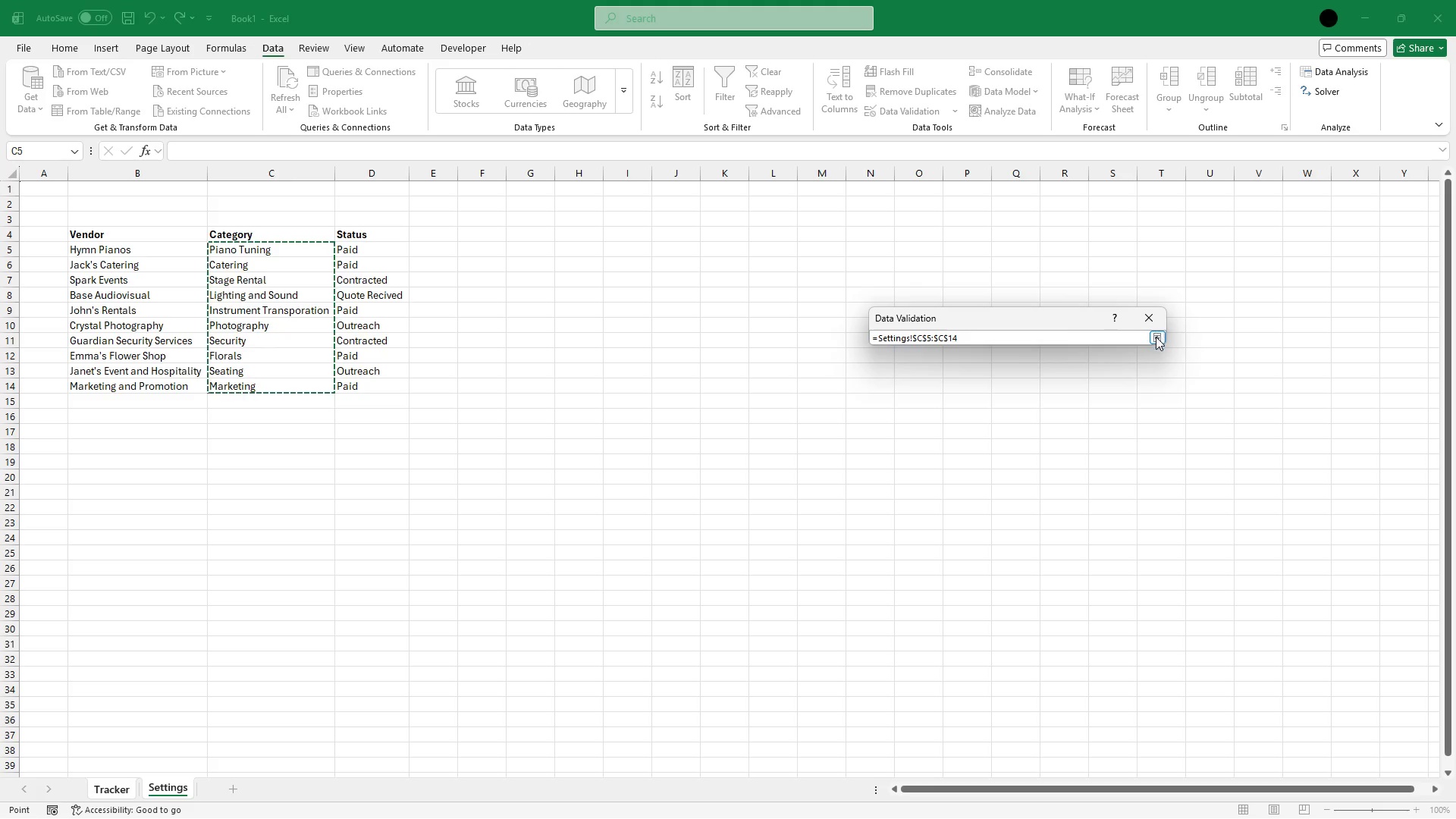 
left_click([1156, 337])
 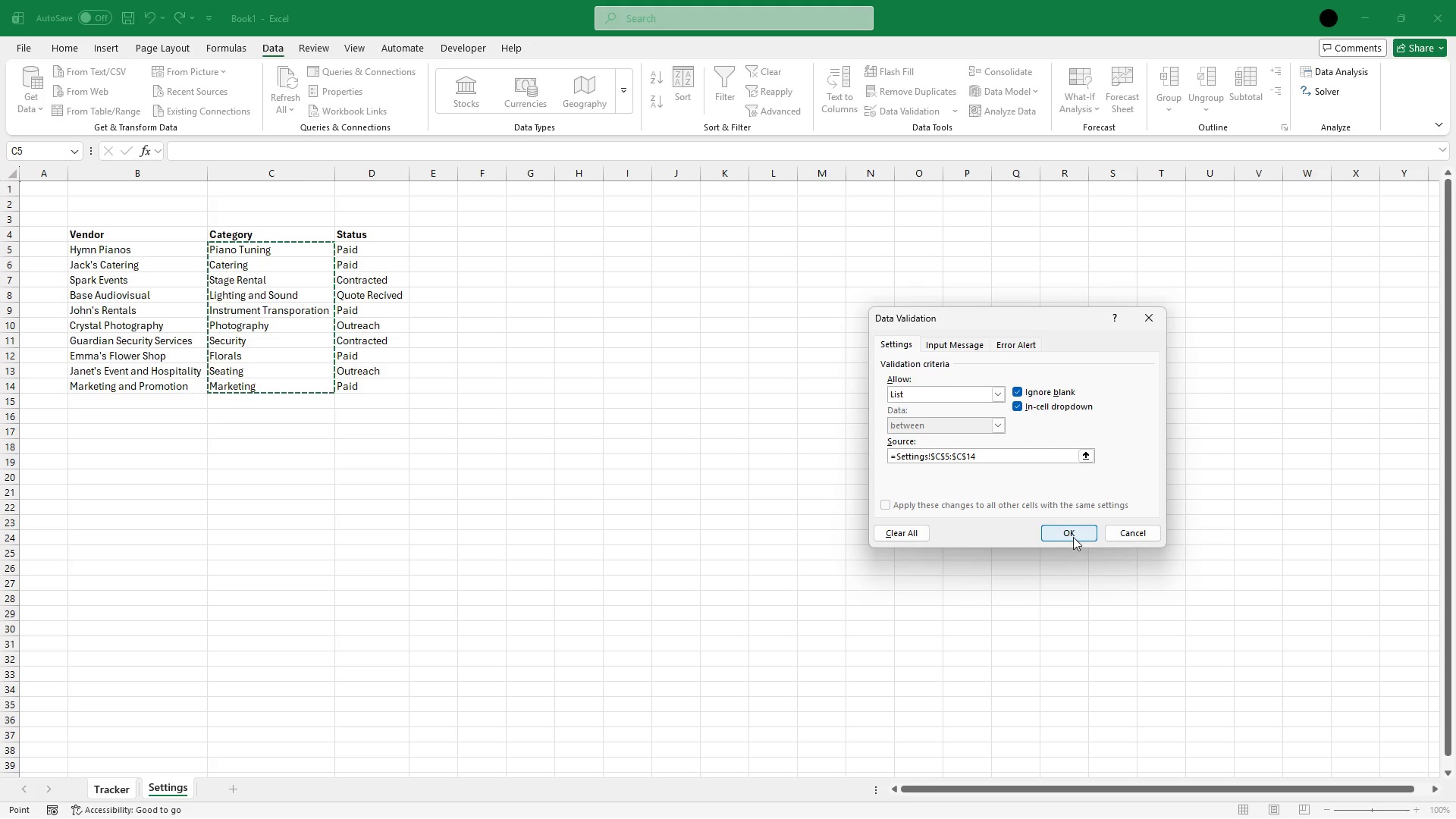 
left_click([1073, 537])
 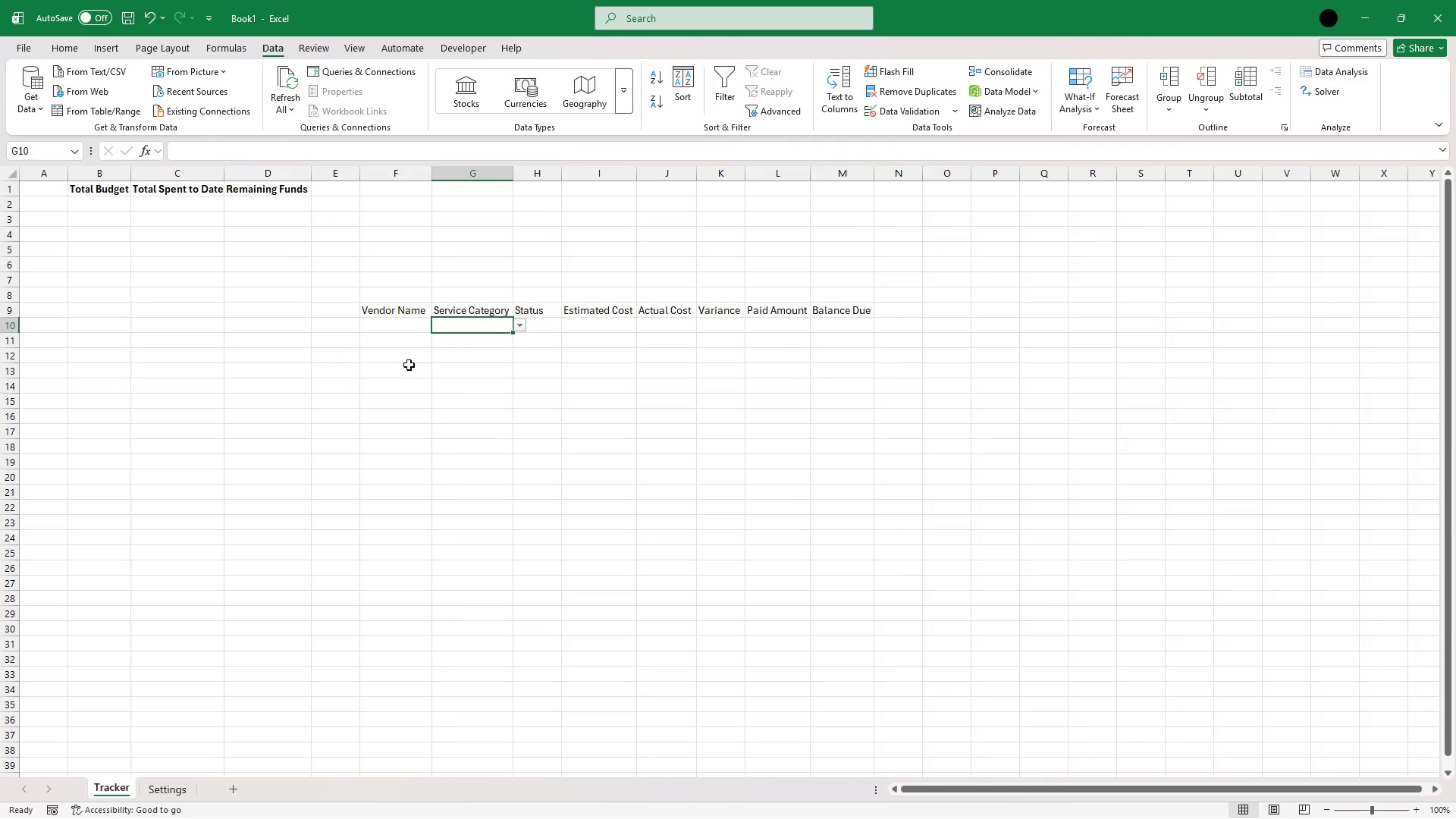 
left_click([391, 329])
 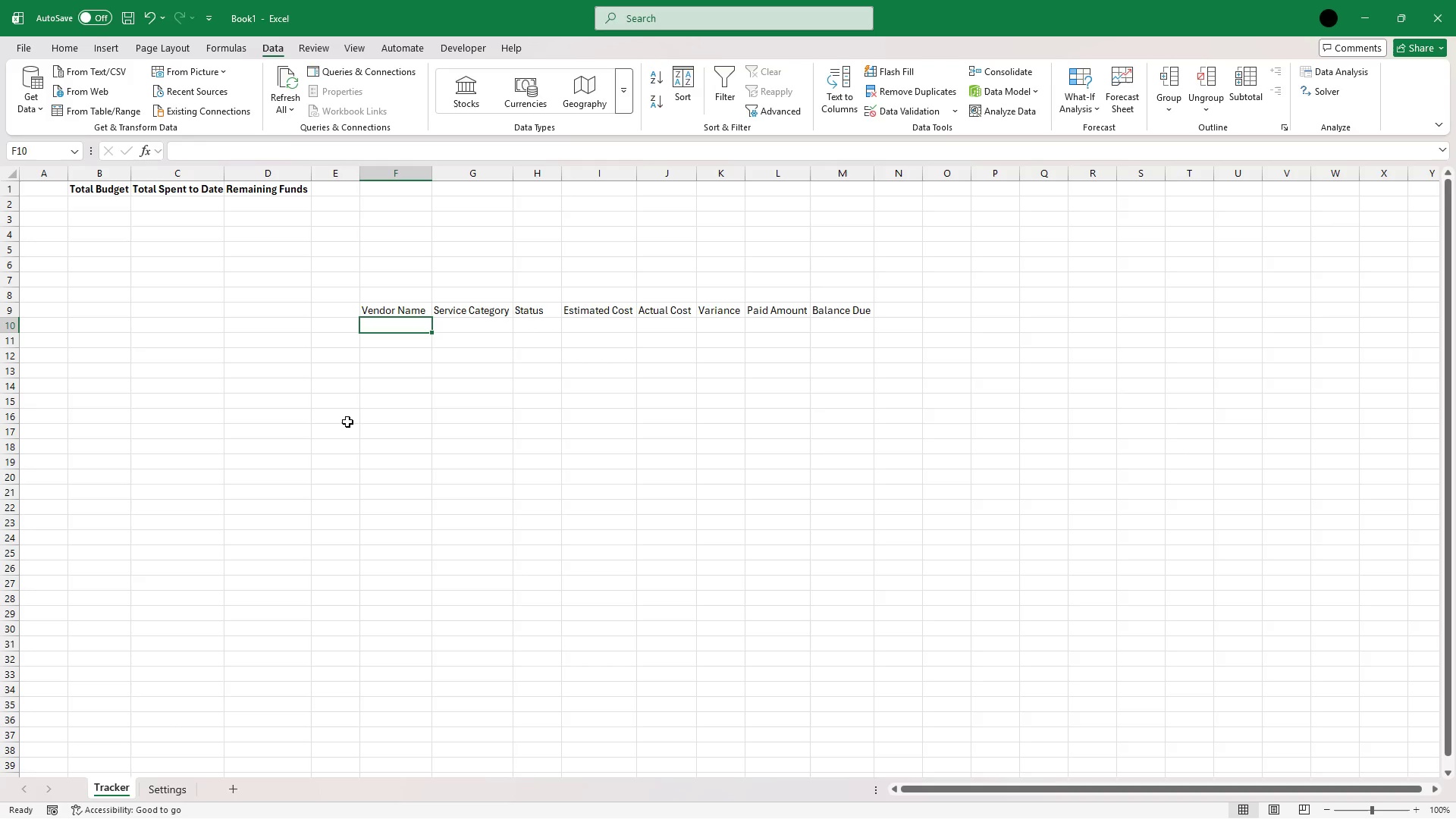 
left_click([164, 786])
 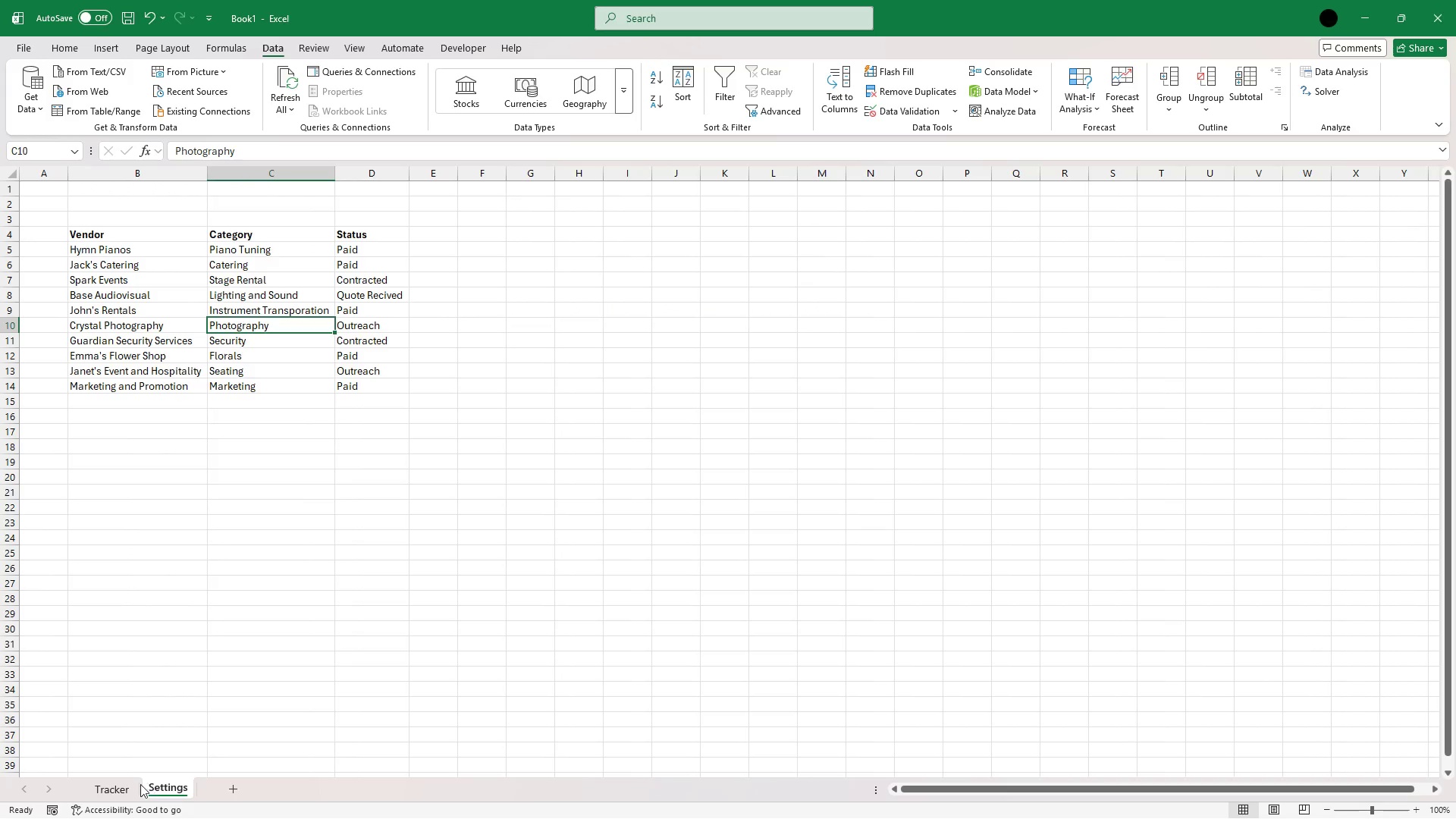 
wait(6.5)
 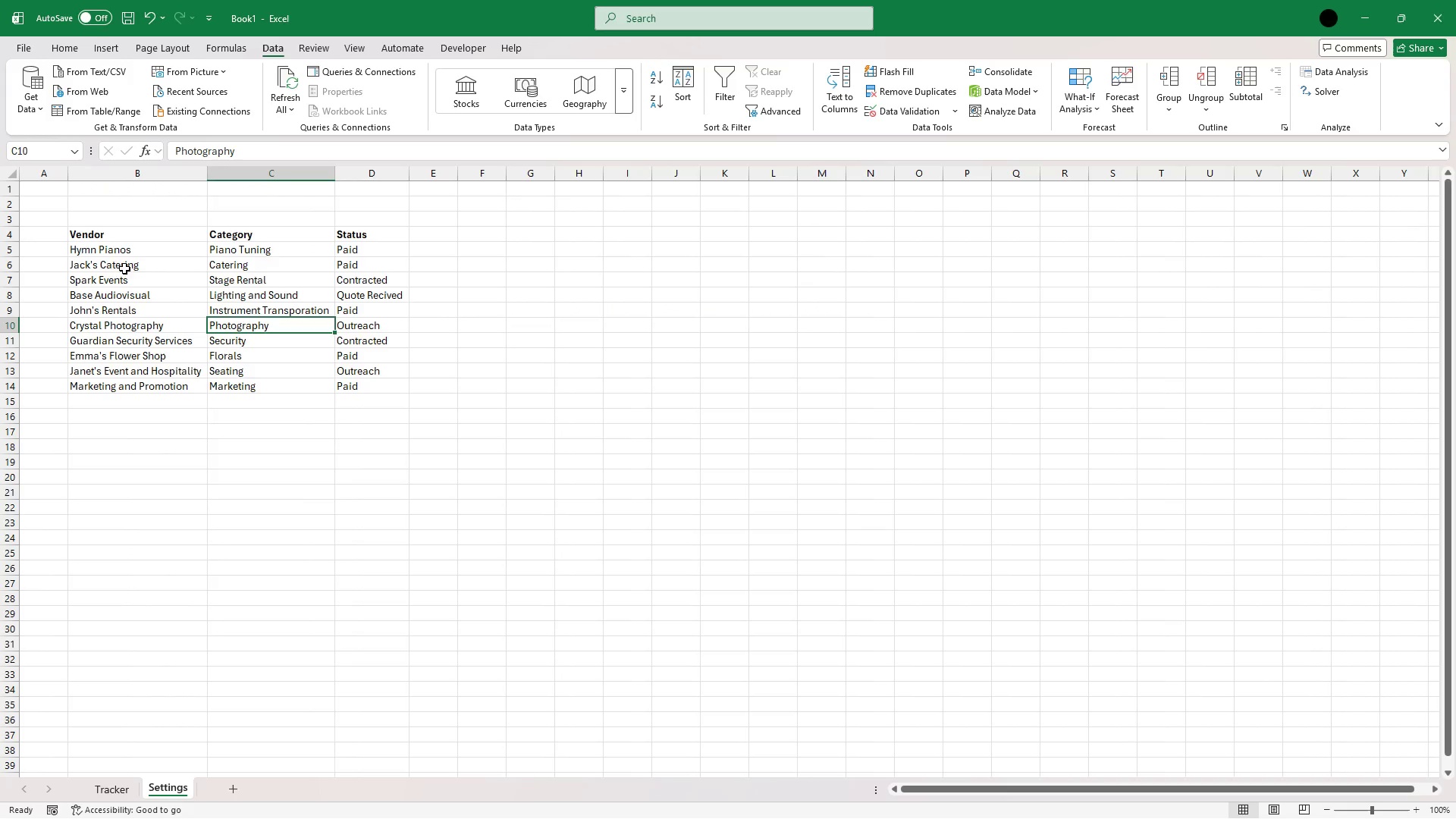 
left_click([143, 256])
 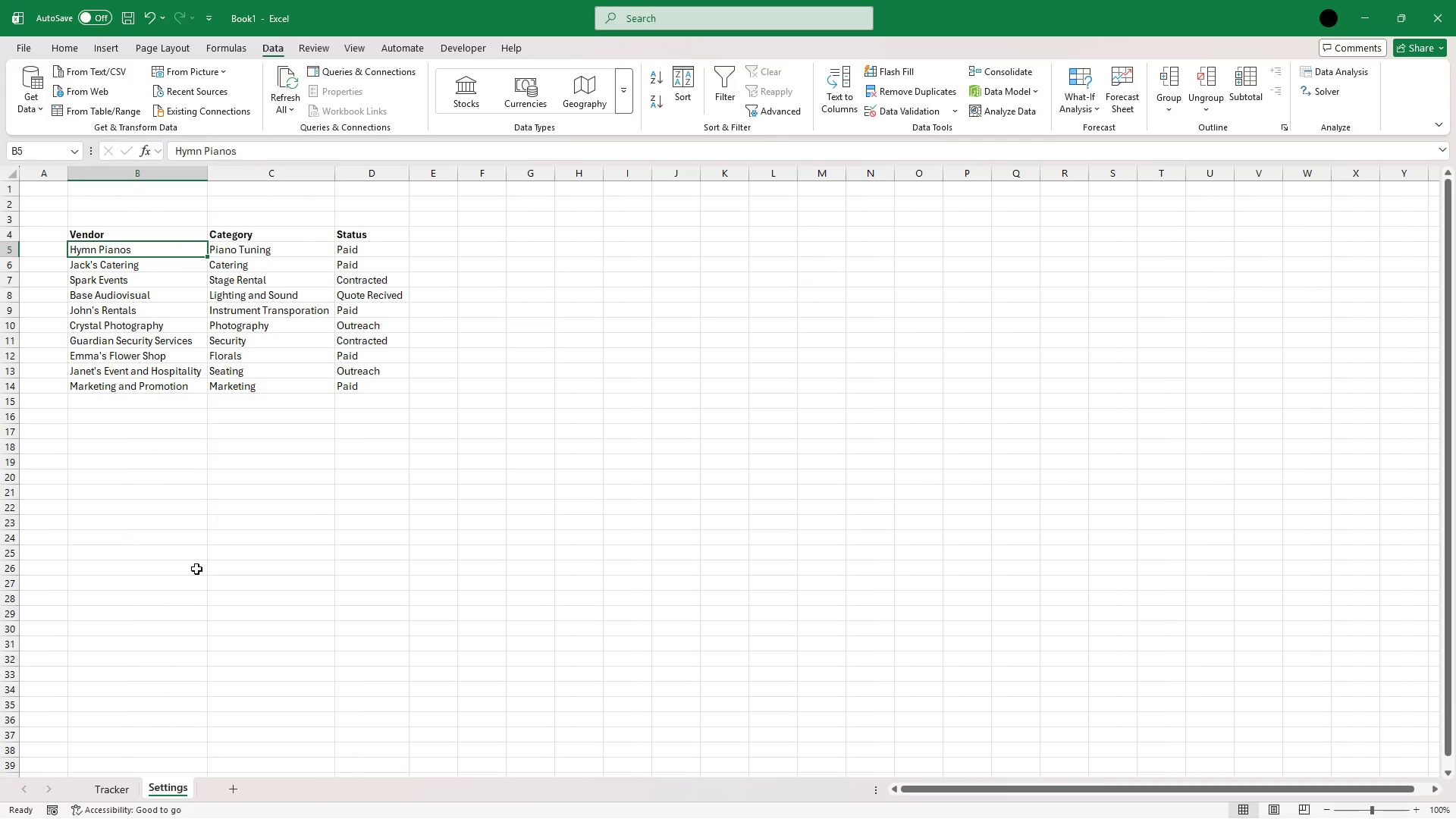 
key(Control+C)
 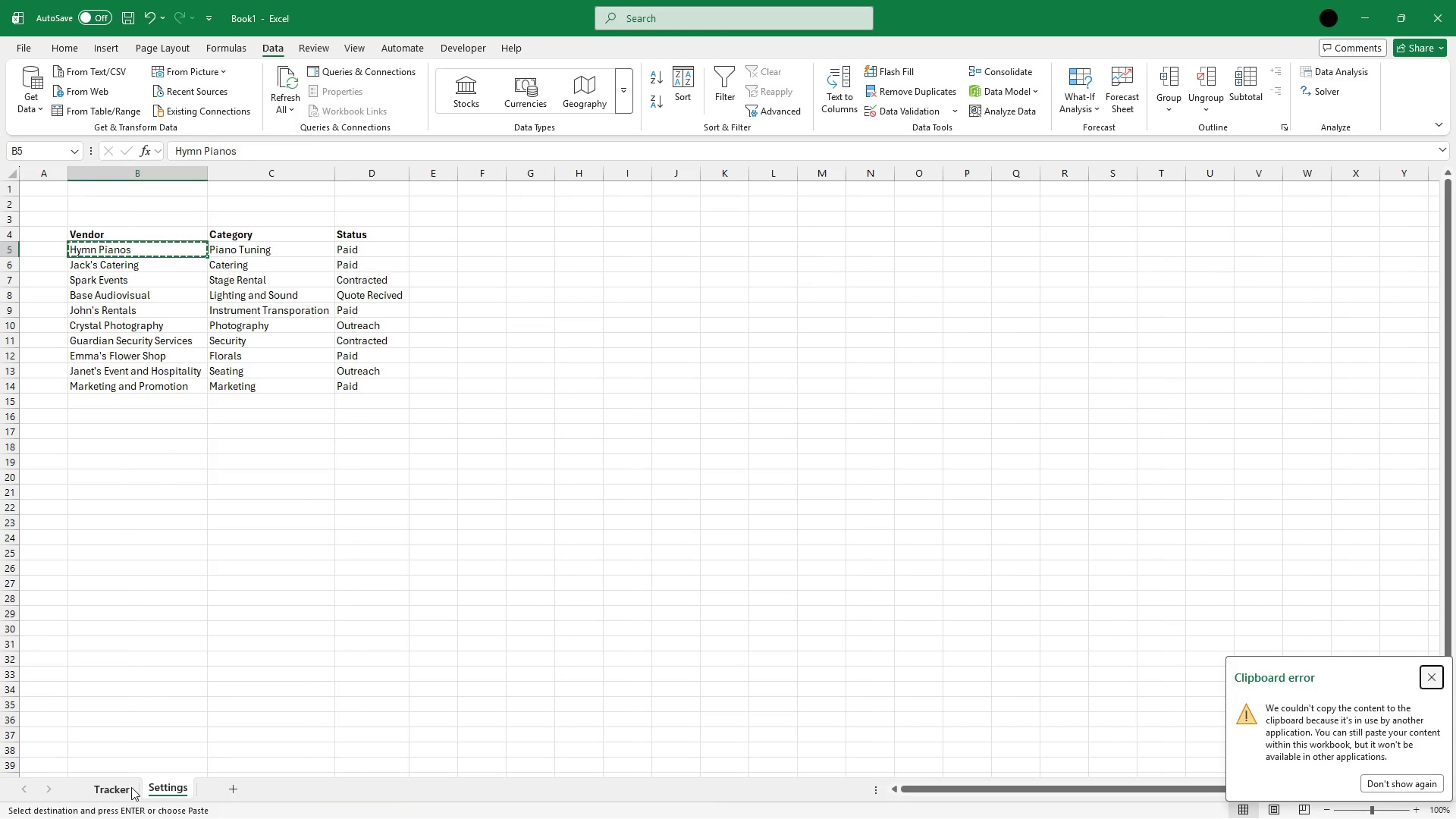 
left_click([131, 787])
 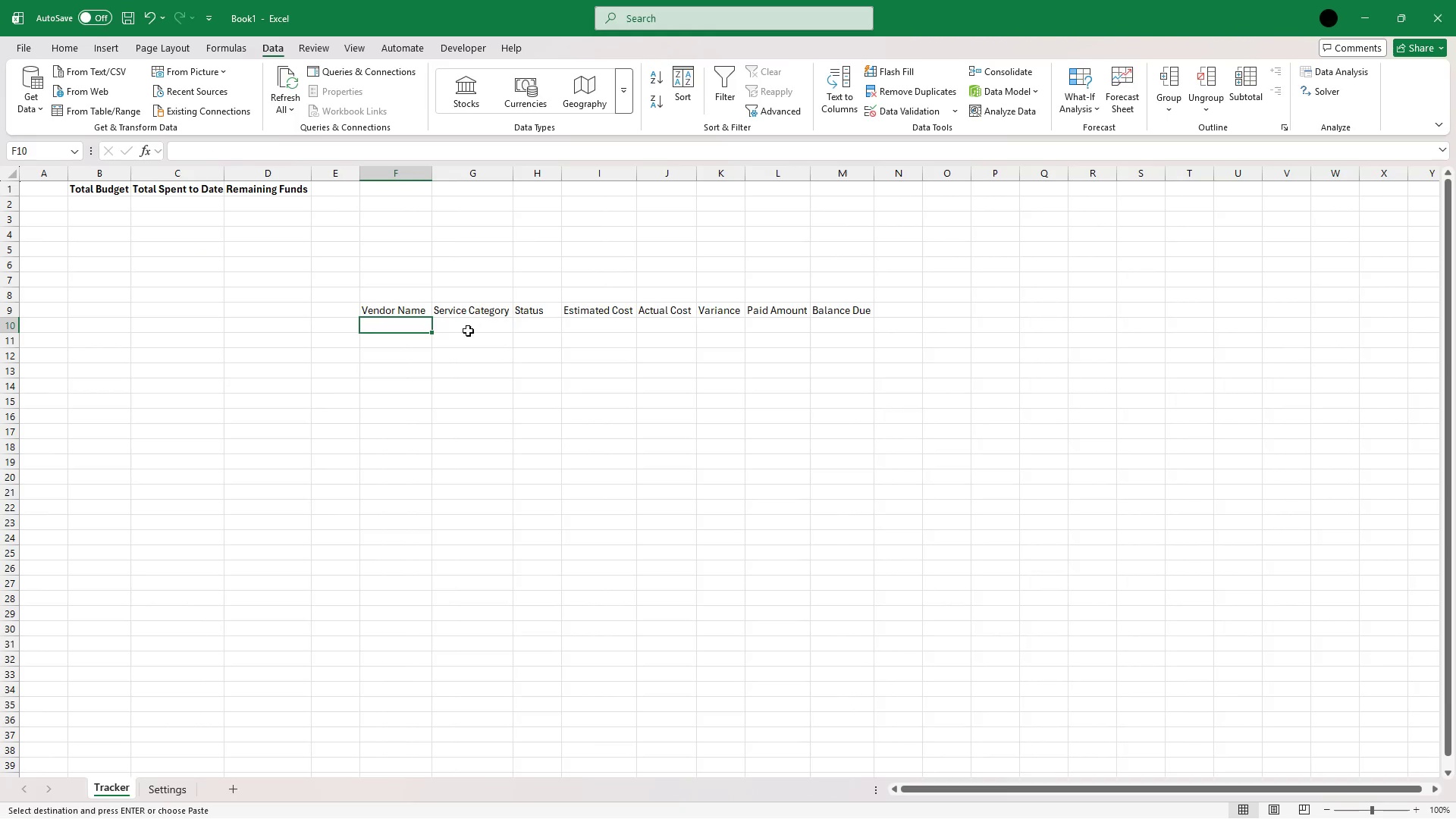 
key(Control+V)
 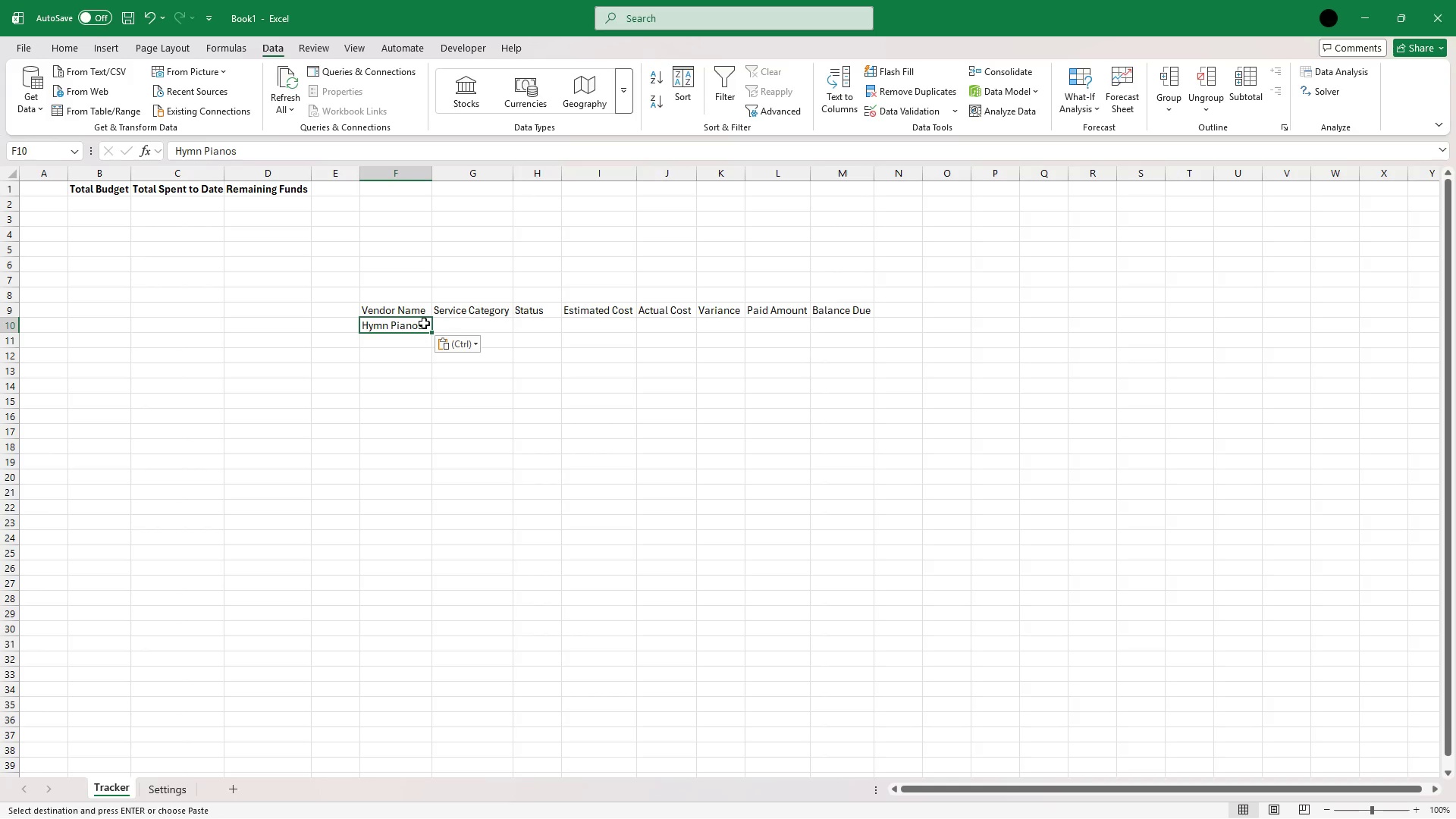 
left_click([424, 323])
 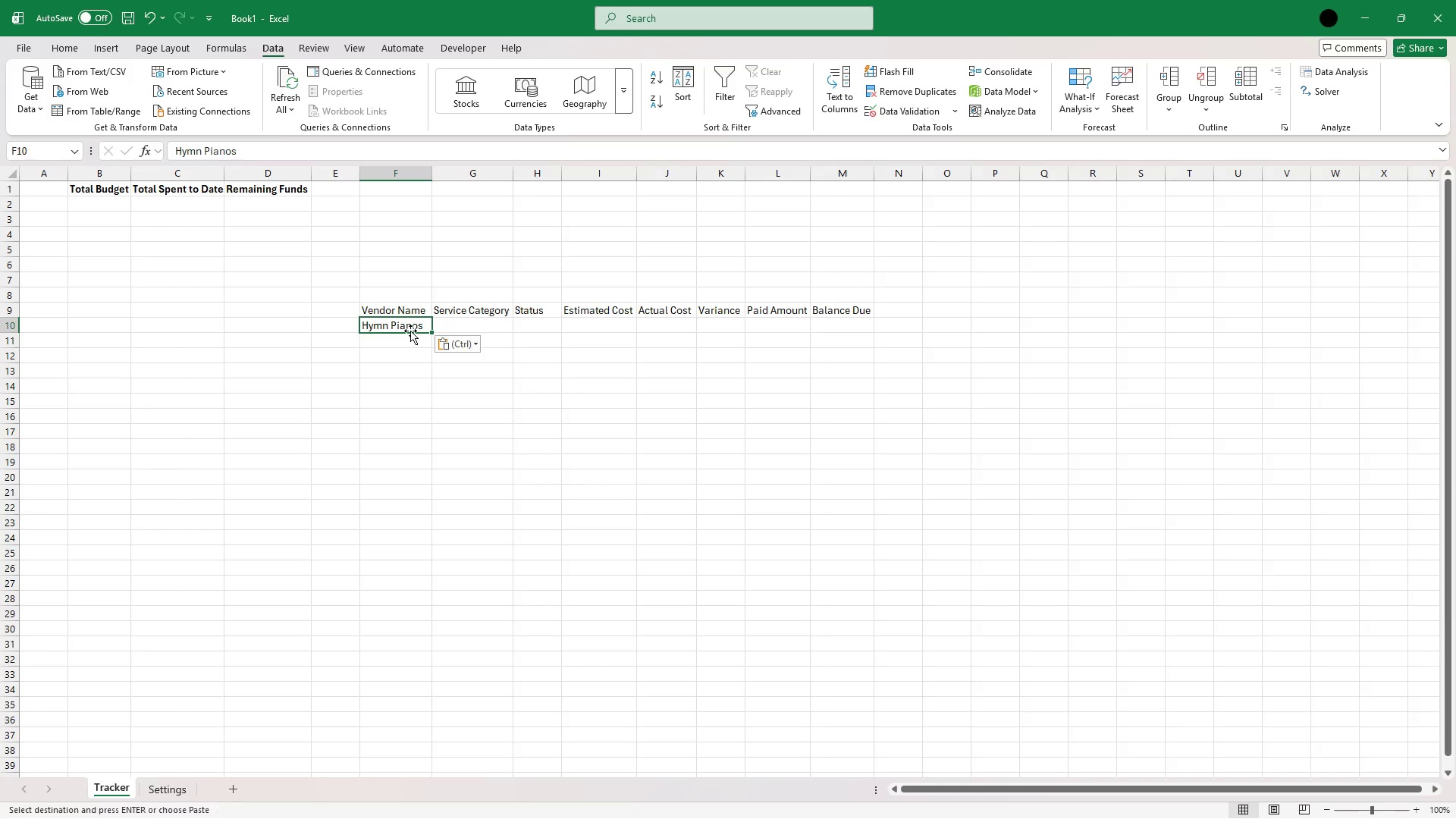 
double_click([410, 330])
 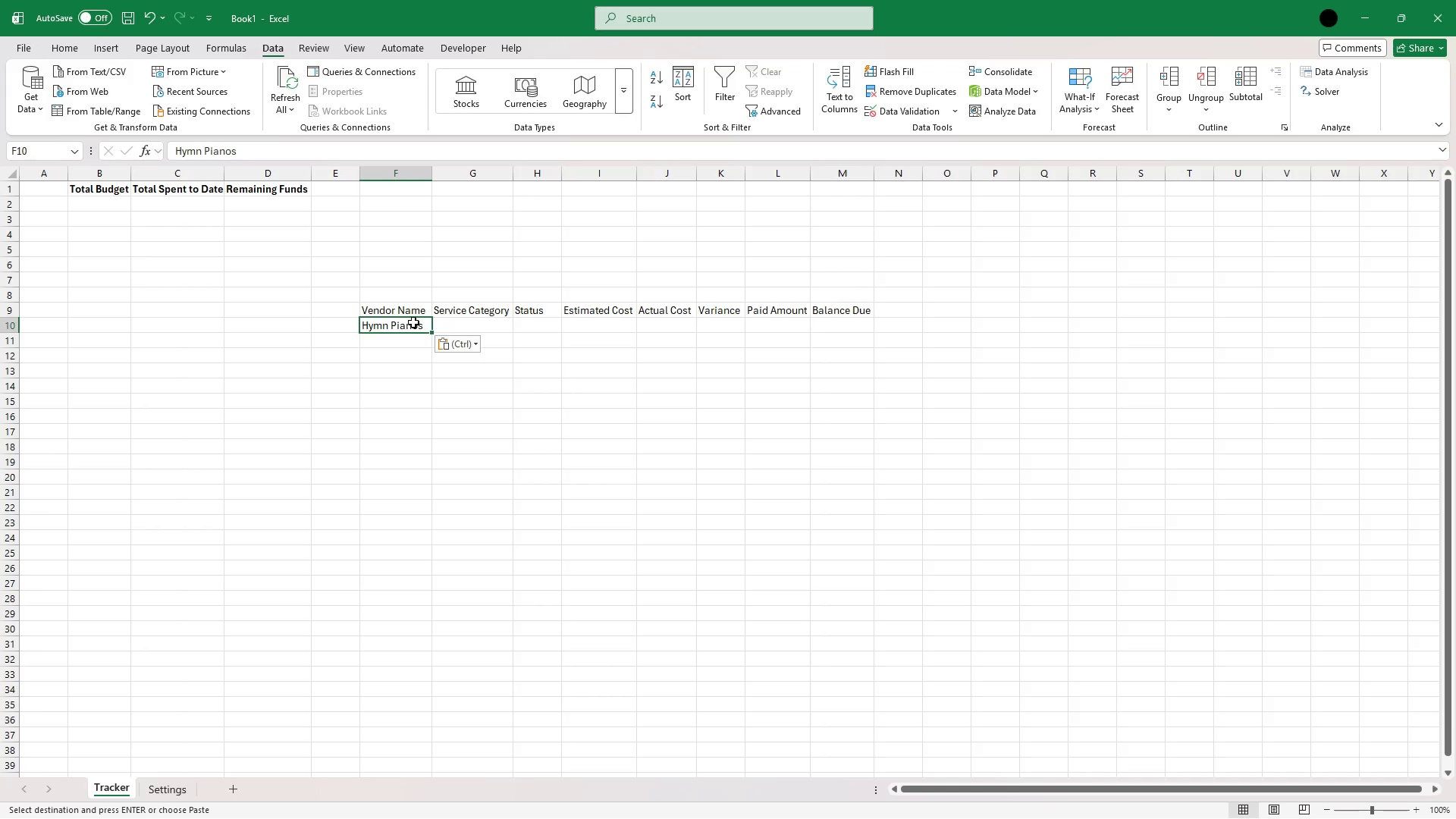 
triple_click([413, 322])
 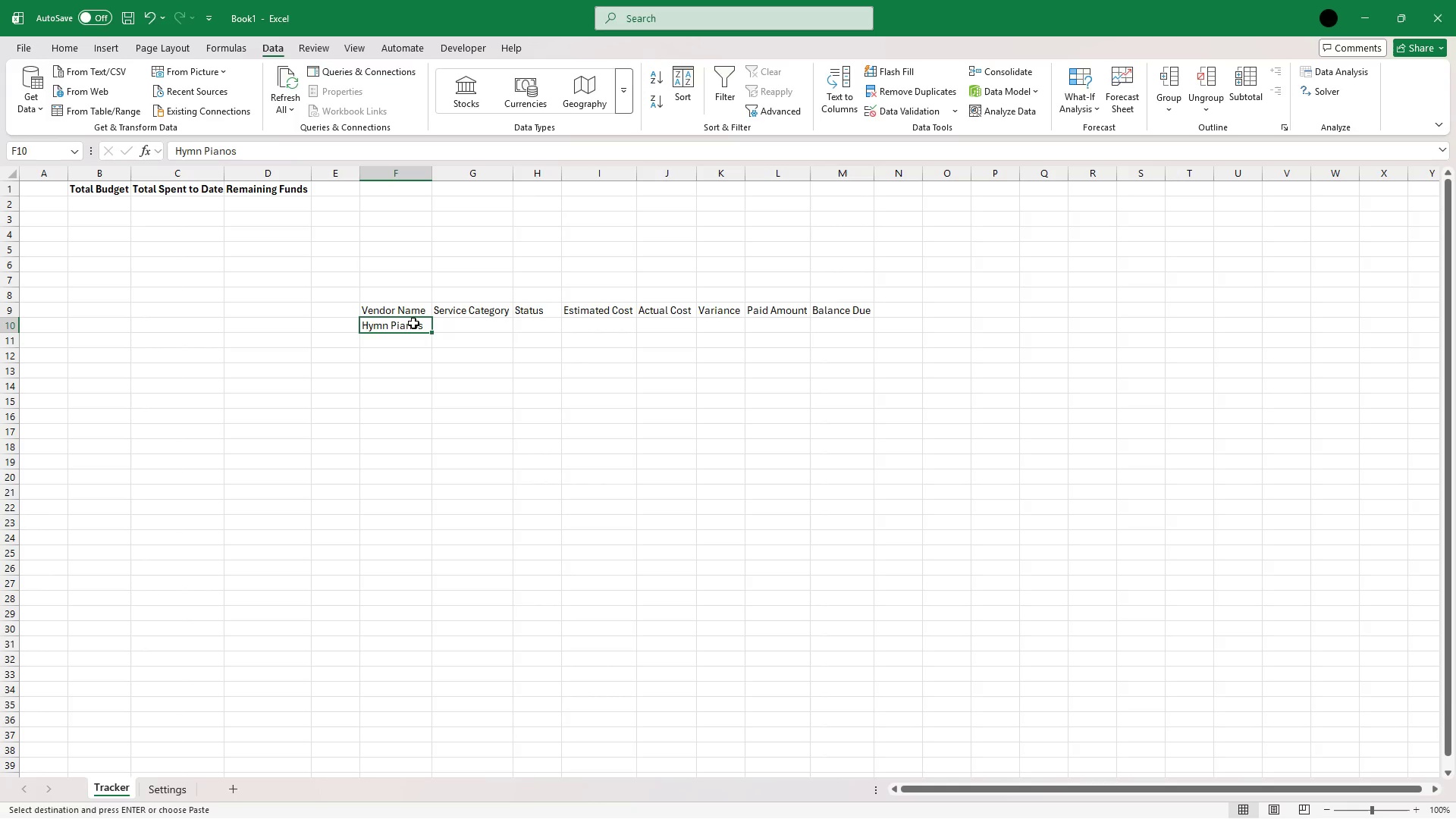 
triple_click([413, 323])
 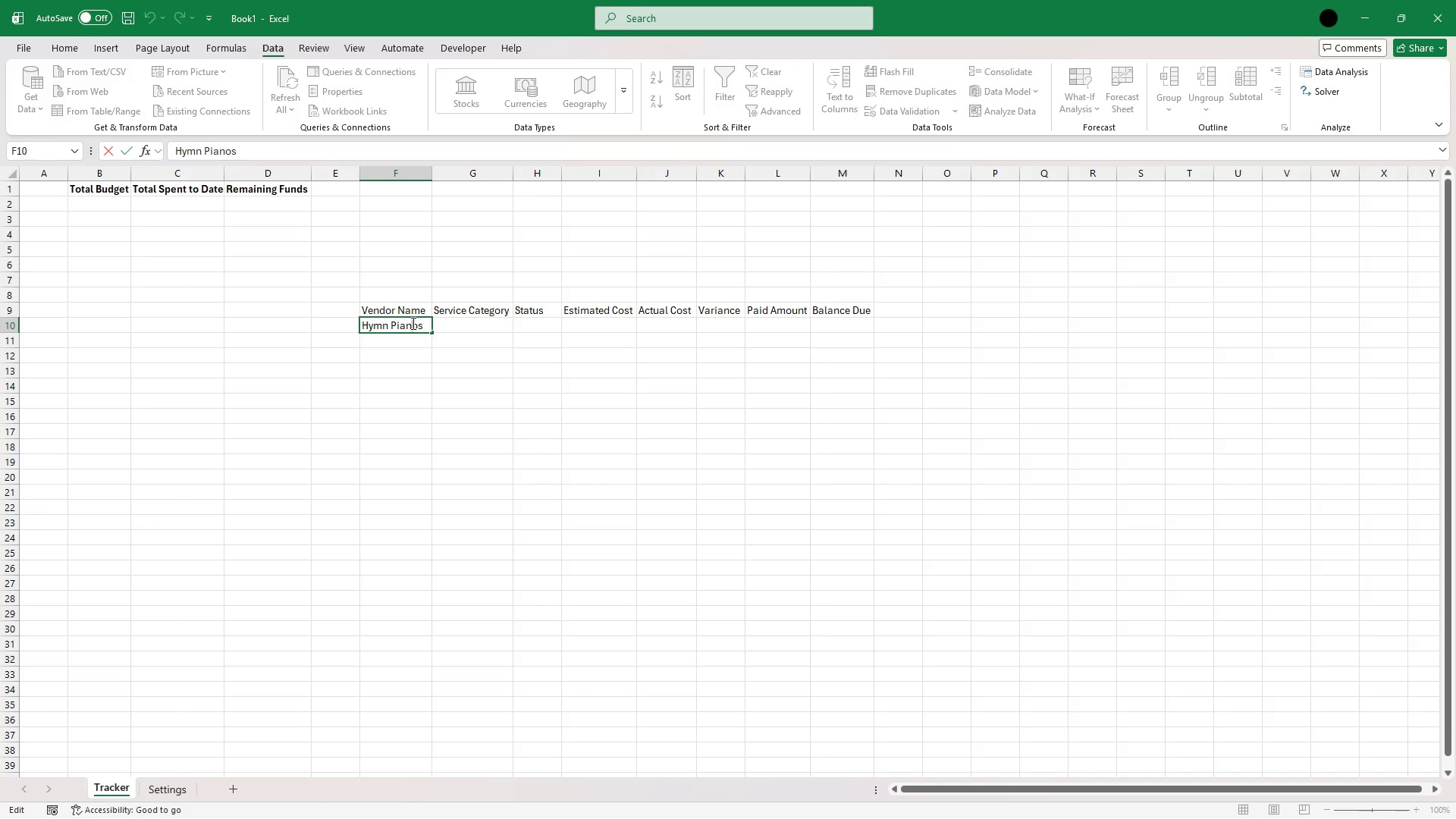 
triple_click([412, 323])
 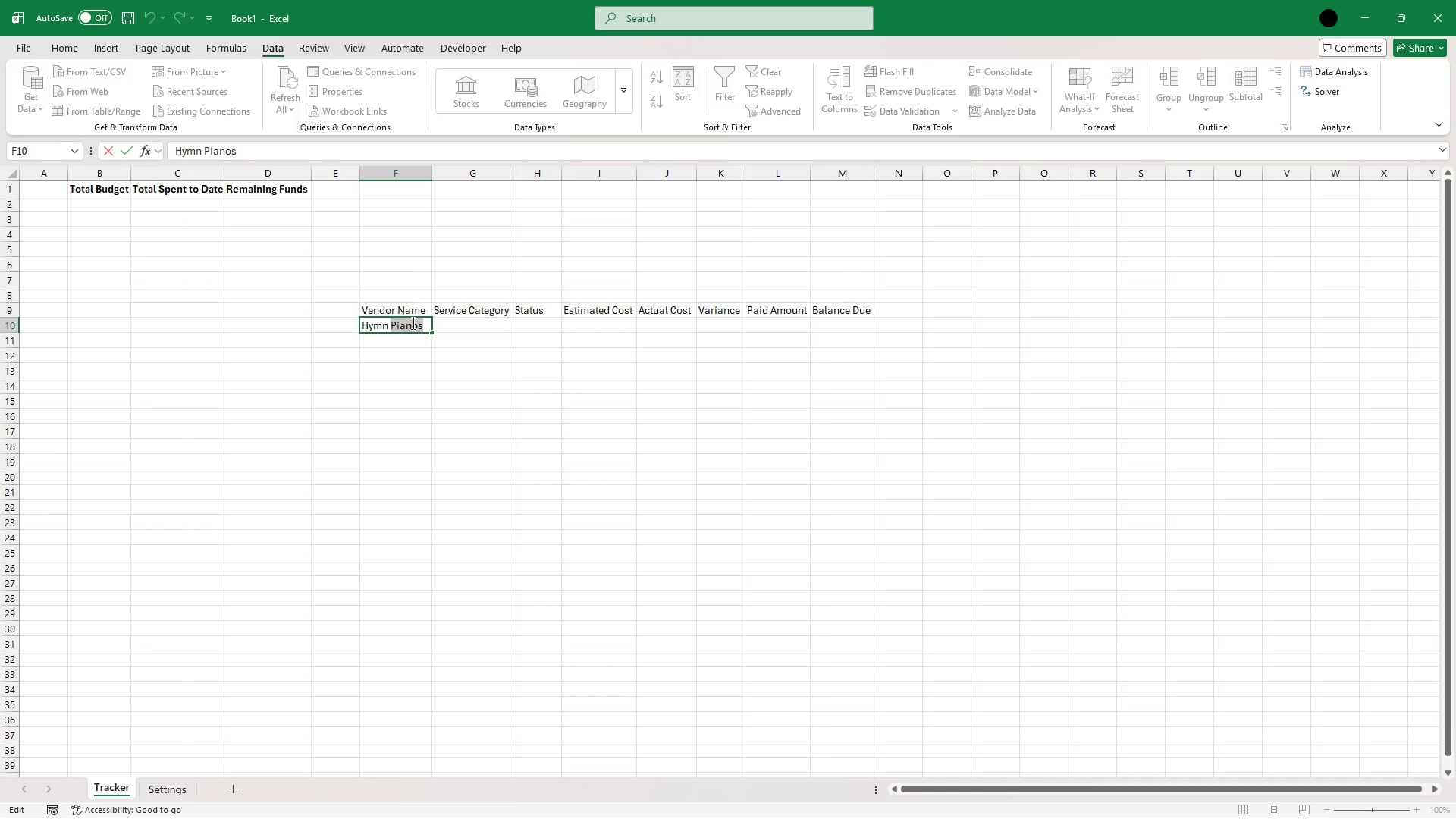 
triple_click([412, 323])
 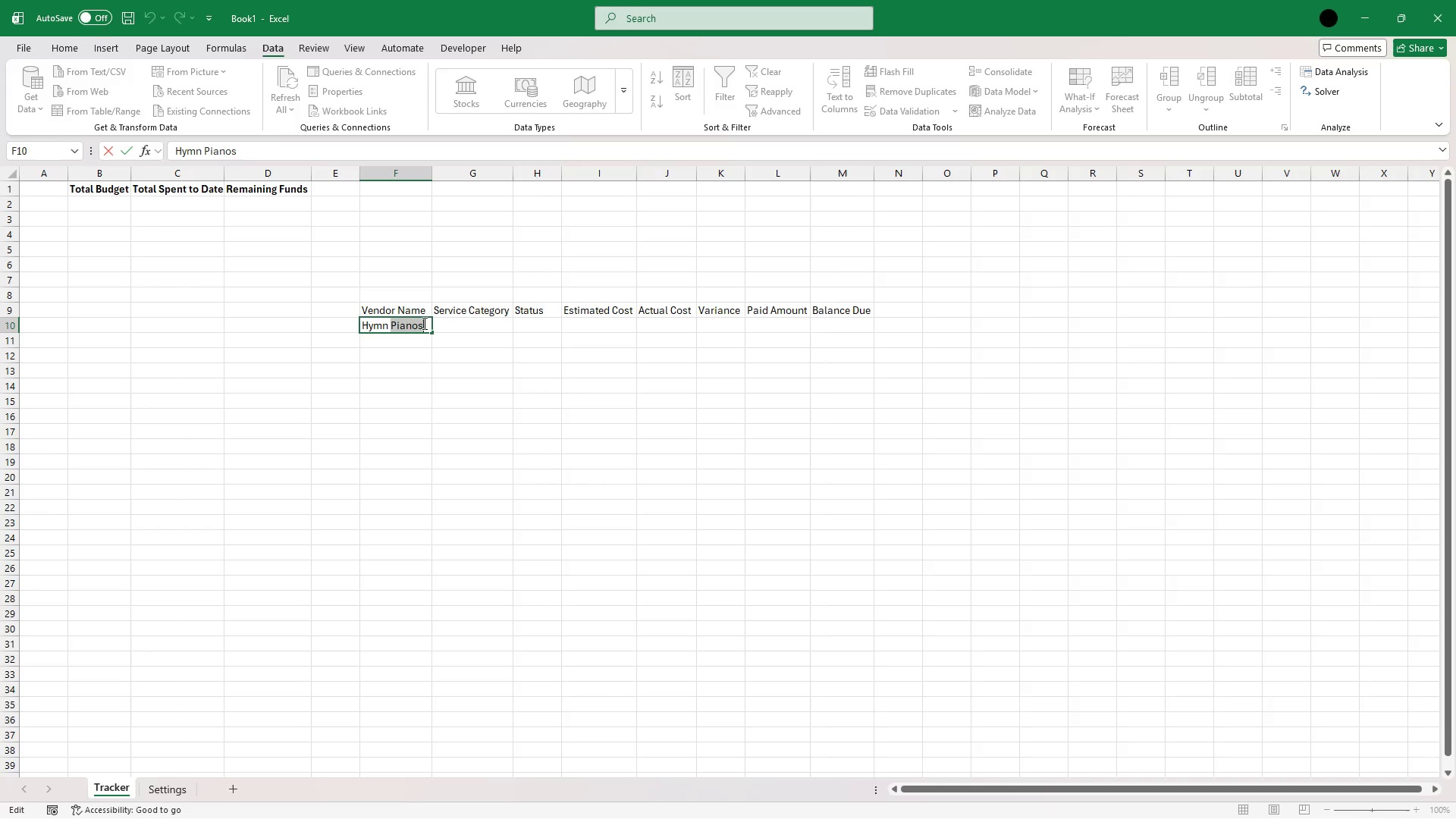 
left_click([423, 323])
 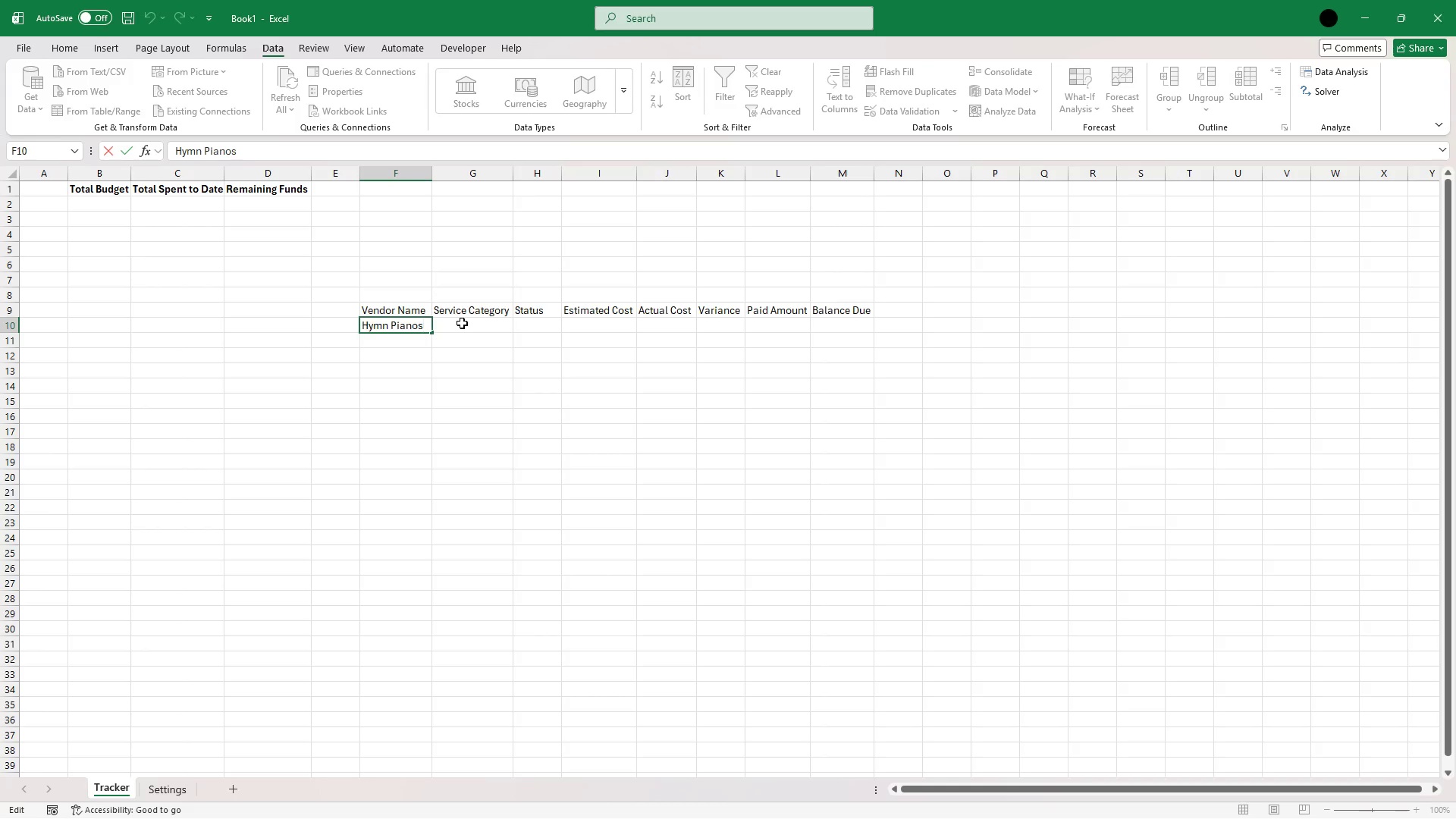 
left_click([462, 323])
 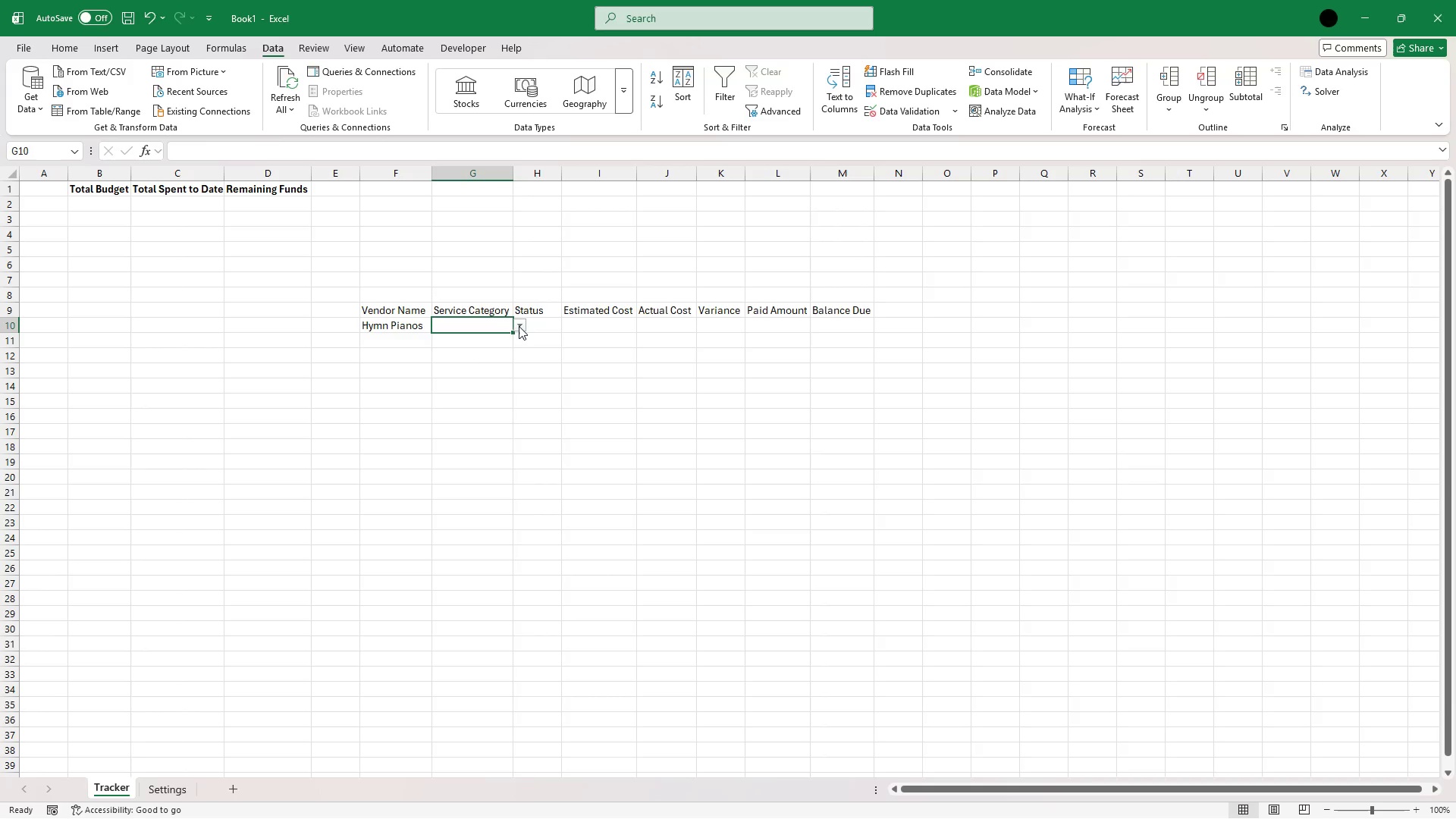 
left_click([519, 326])
 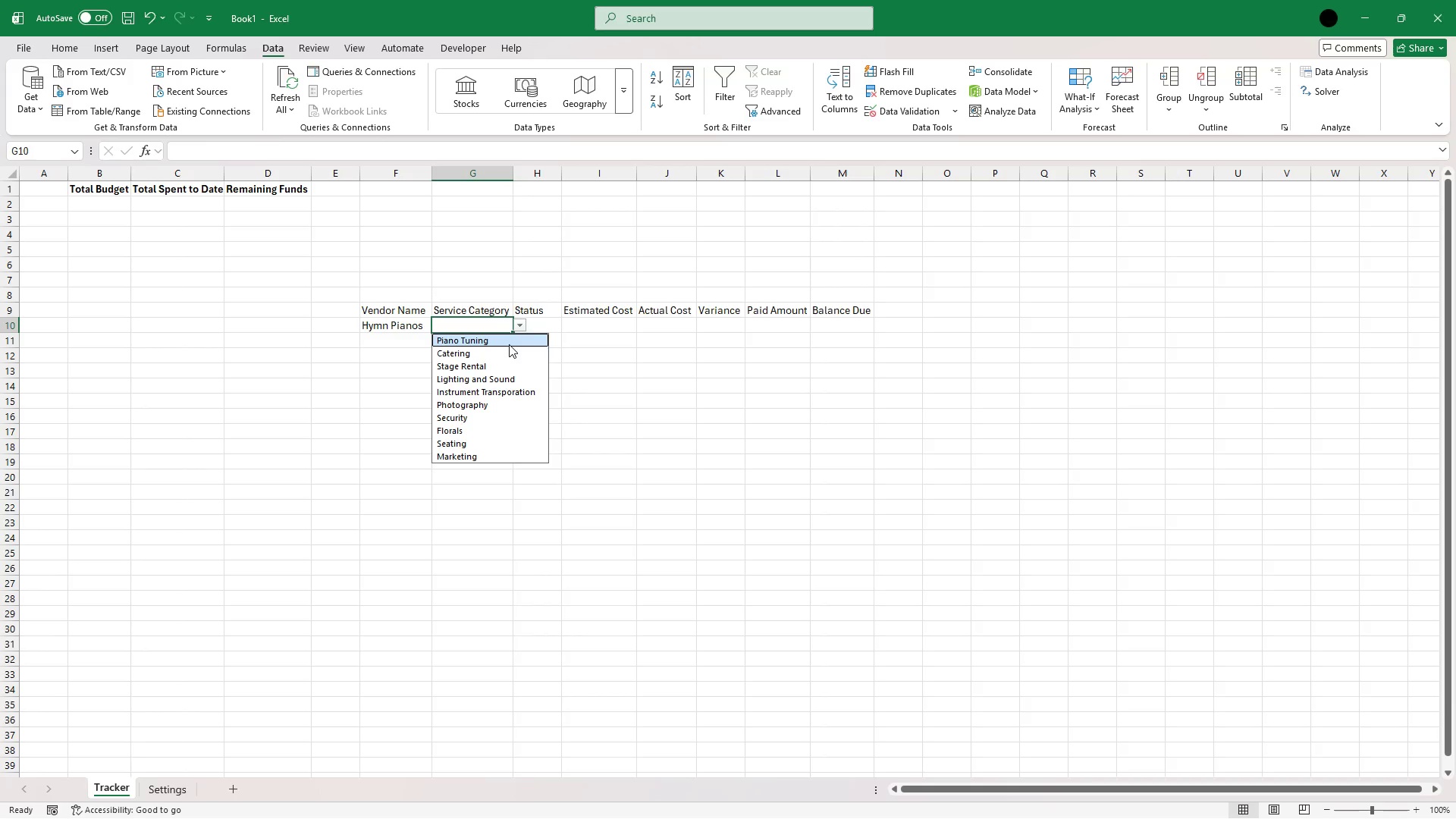 
left_click([509, 344])
 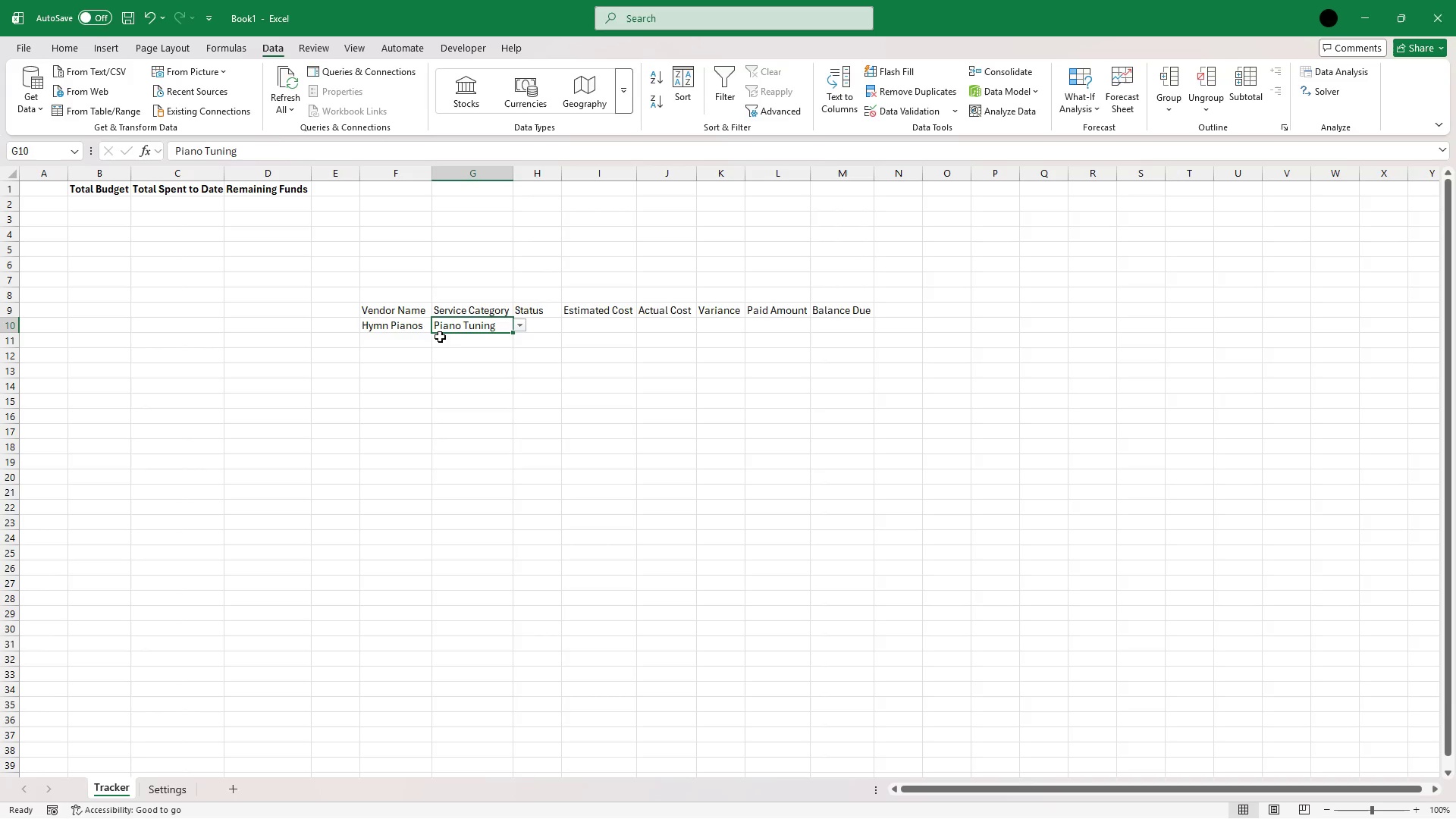 
left_click([550, 325])
 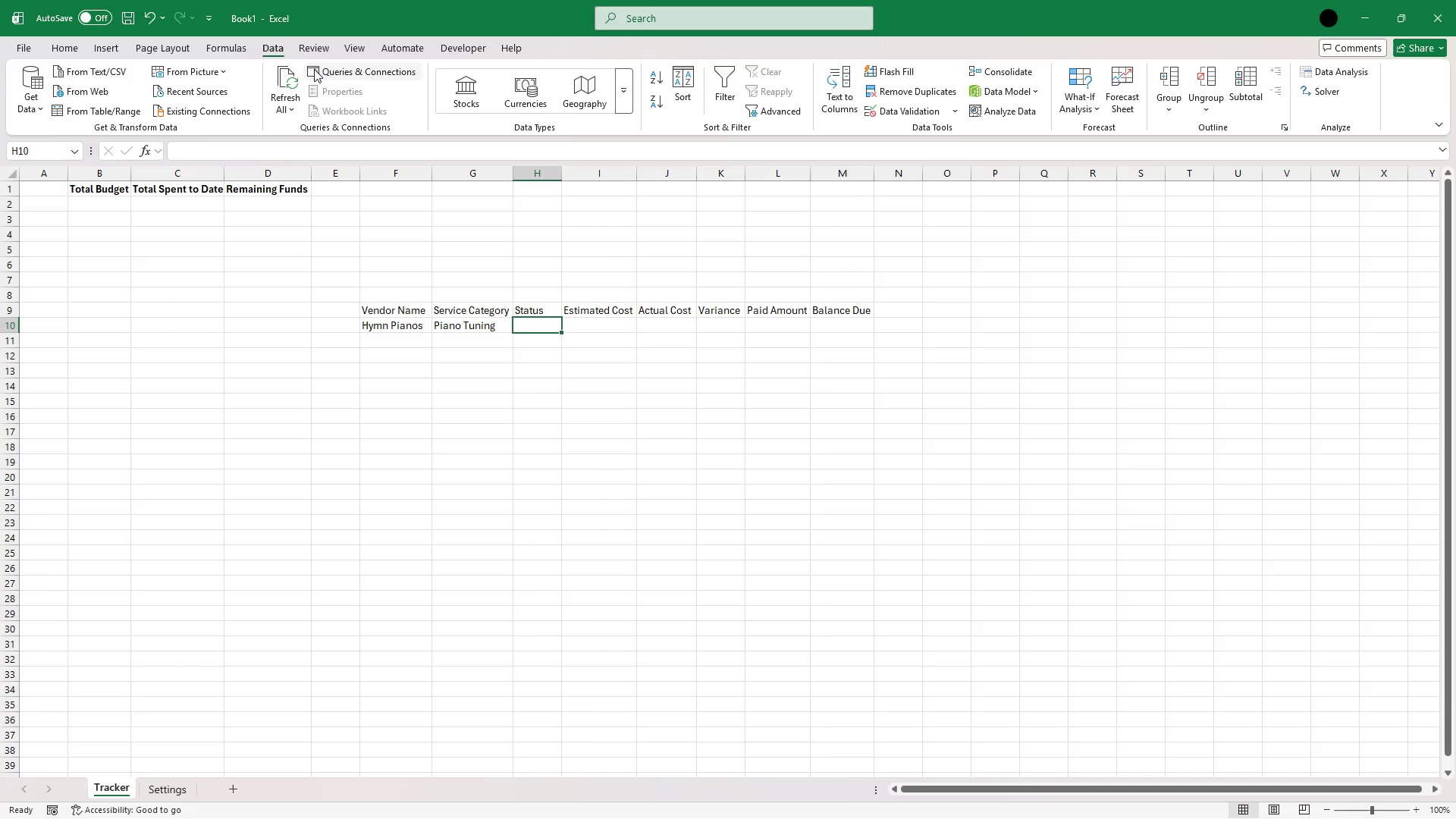 
wait(5.39)
 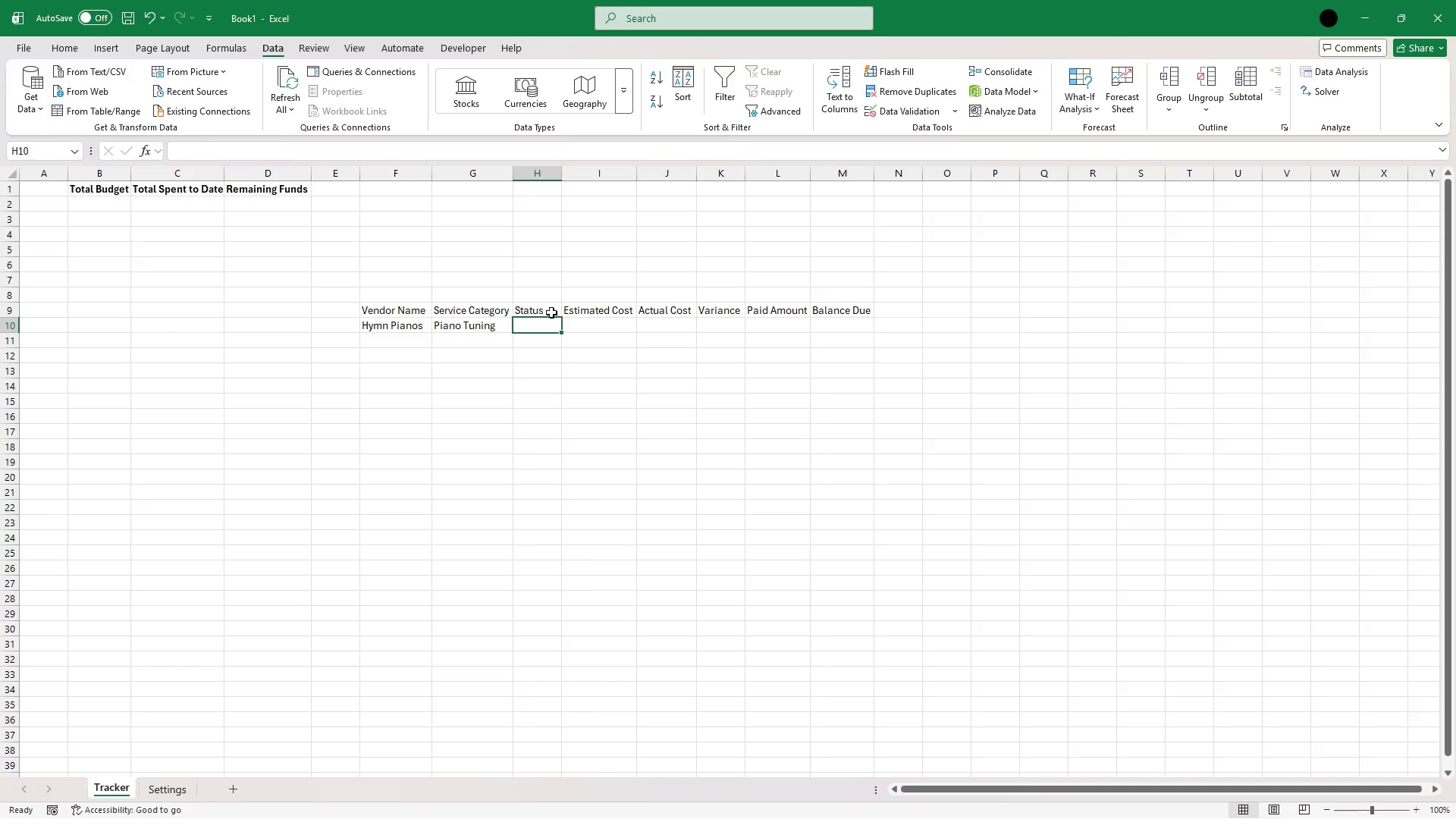 
left_click([880, 114])
 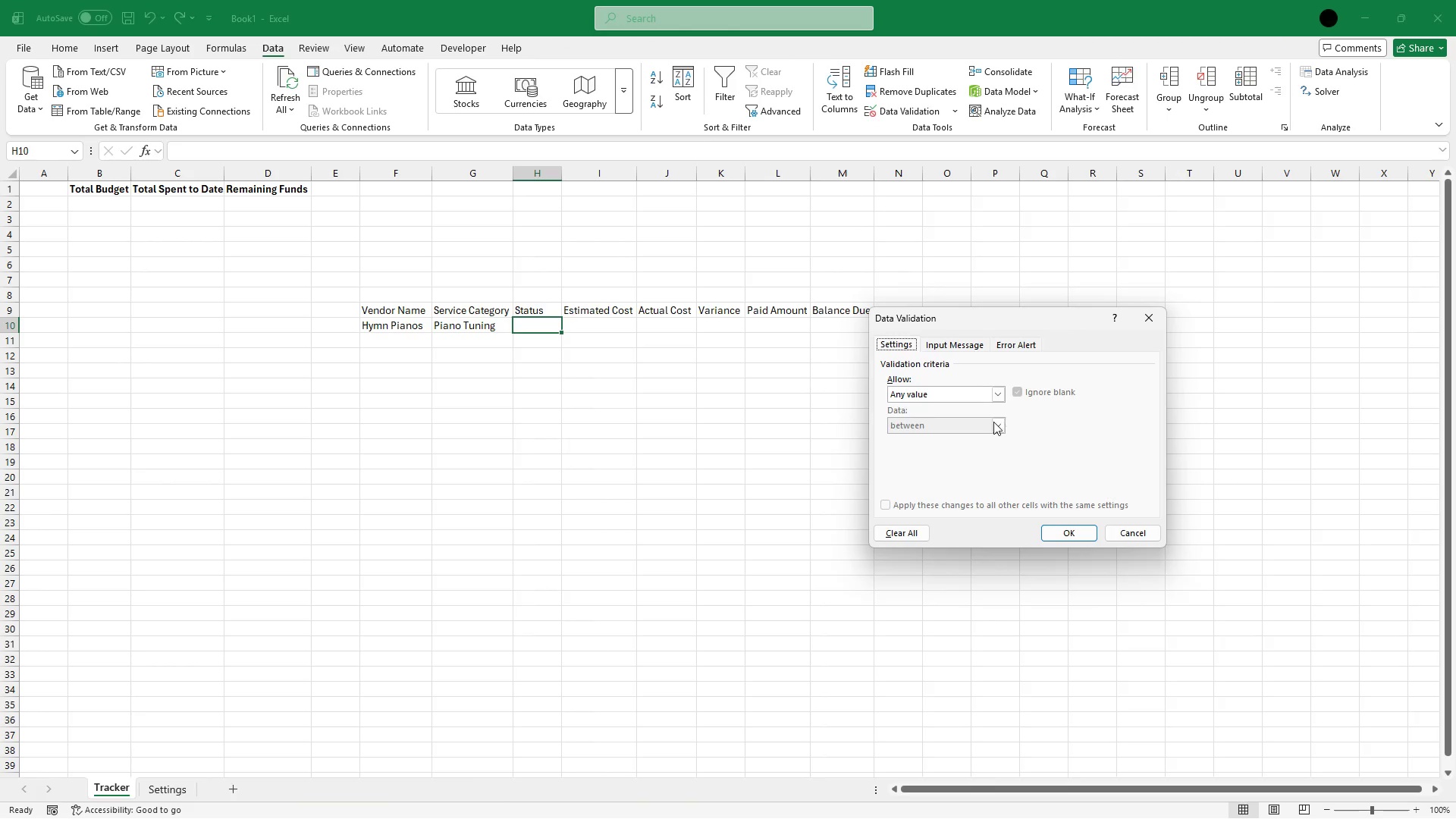 
left_click([1001, 392])
 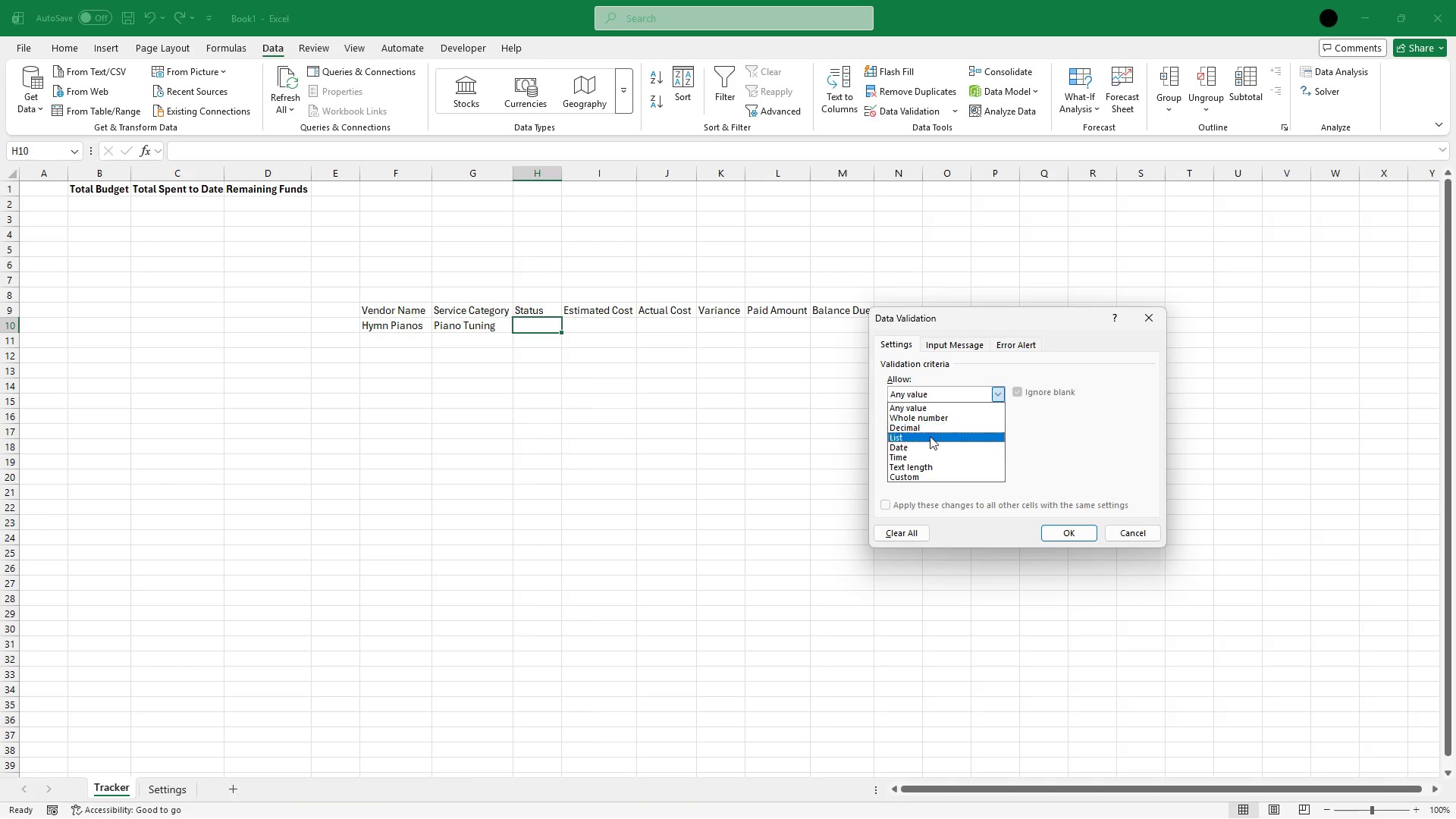 
left_click([929, 437])
 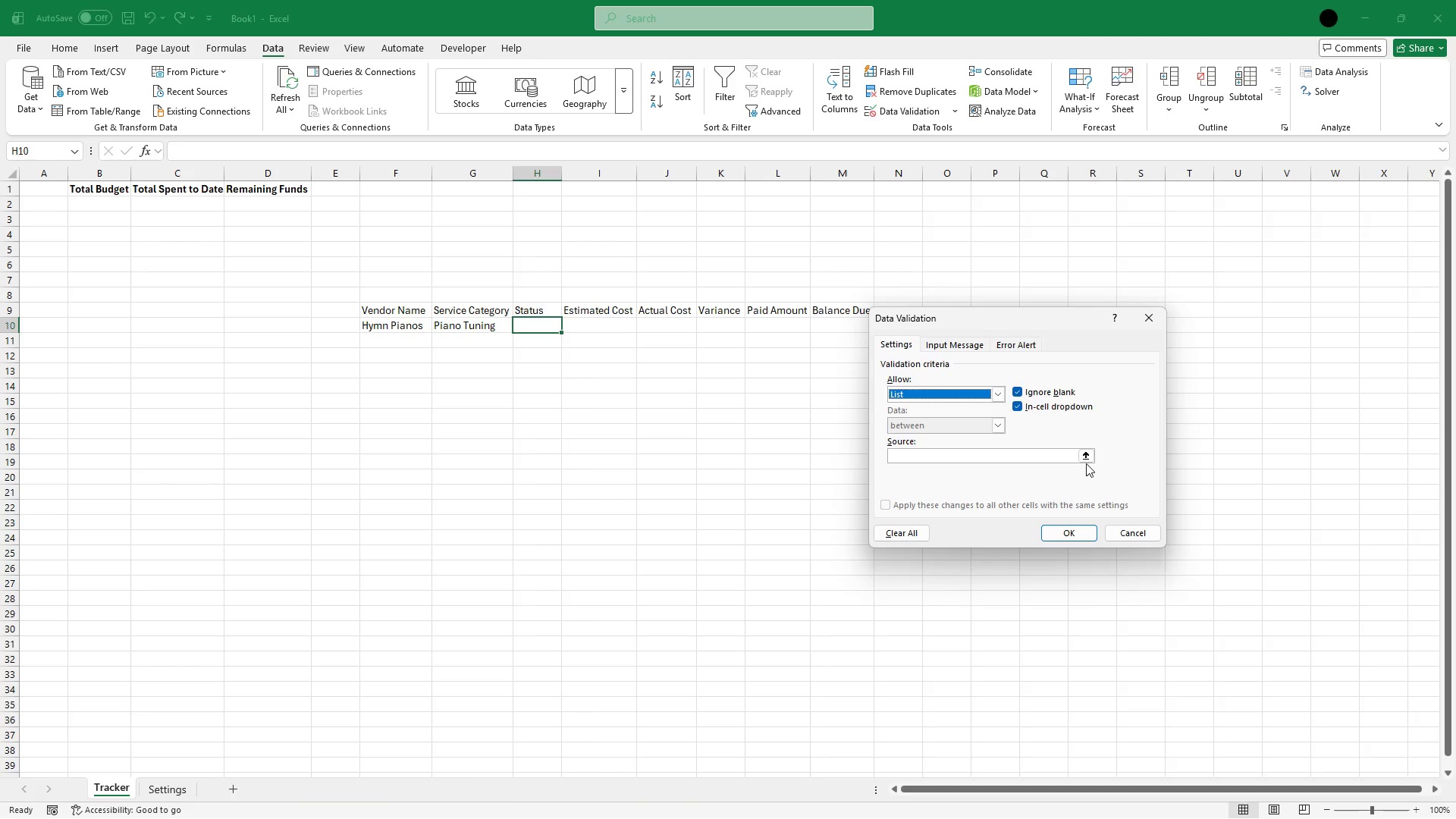 
left_click([1088, 457])
 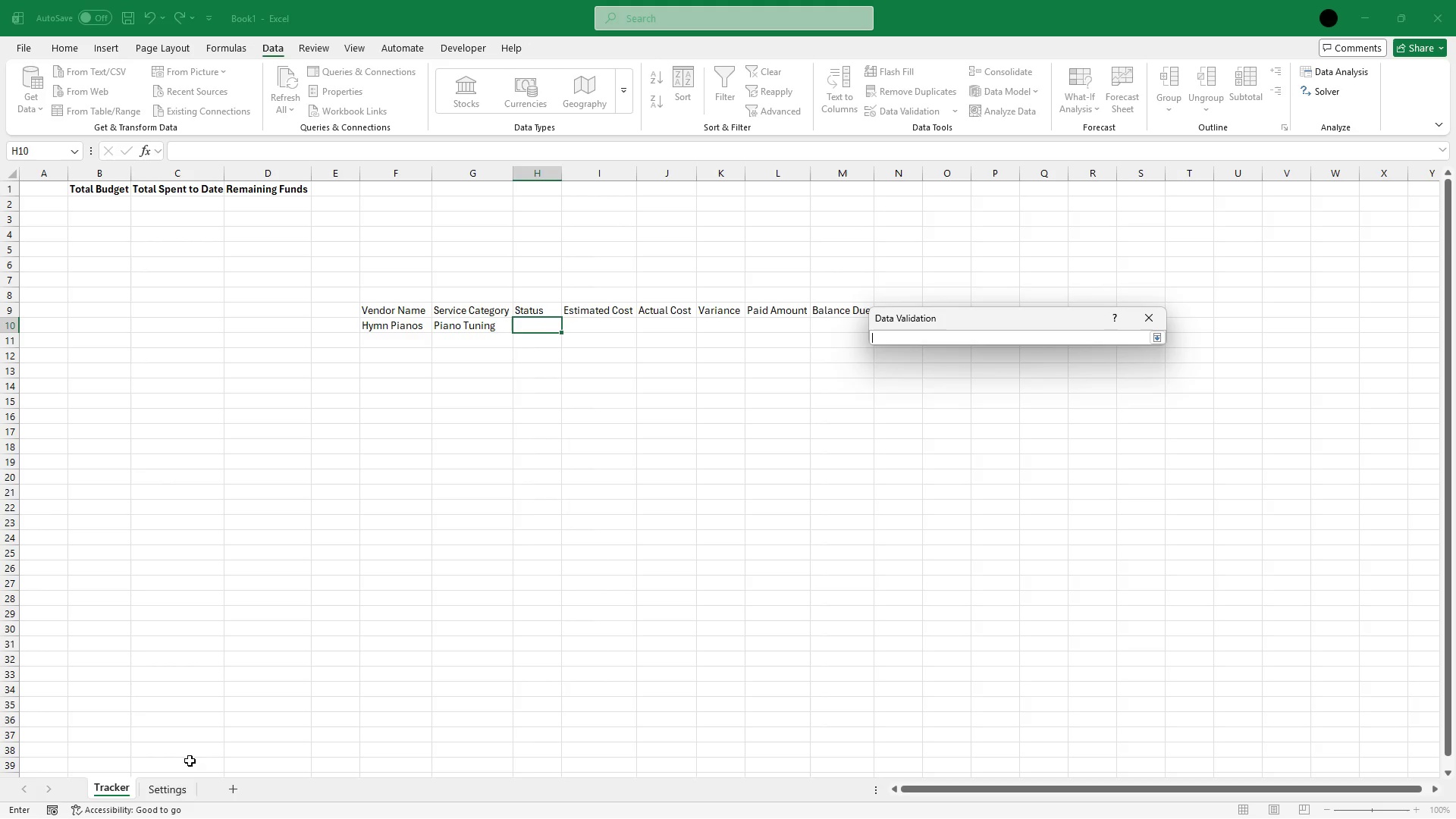 
left_click([166, 789])
 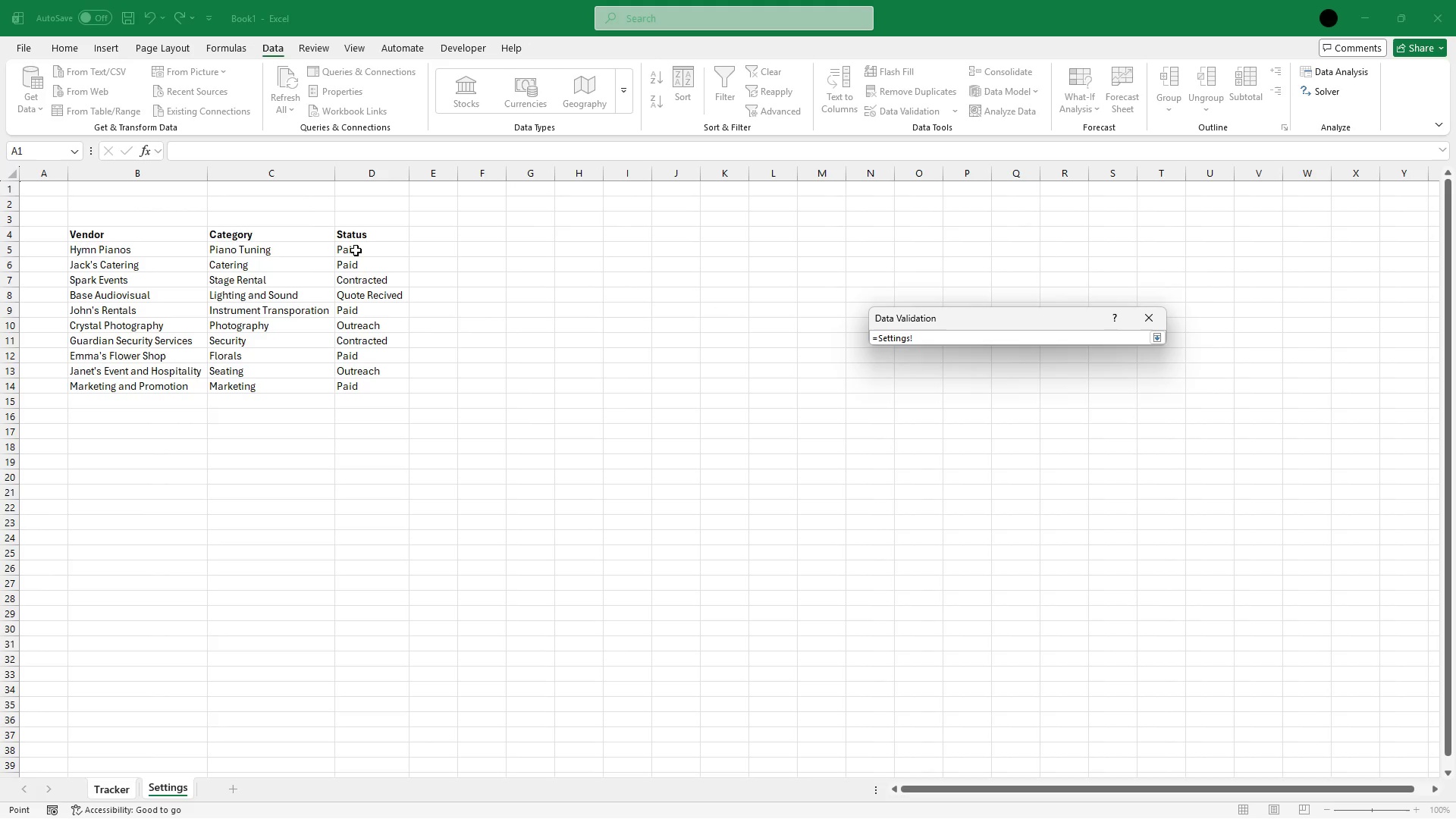 
left_click_drag(start_coordinate=[356, 250], to_coordinate=[384, 321])
 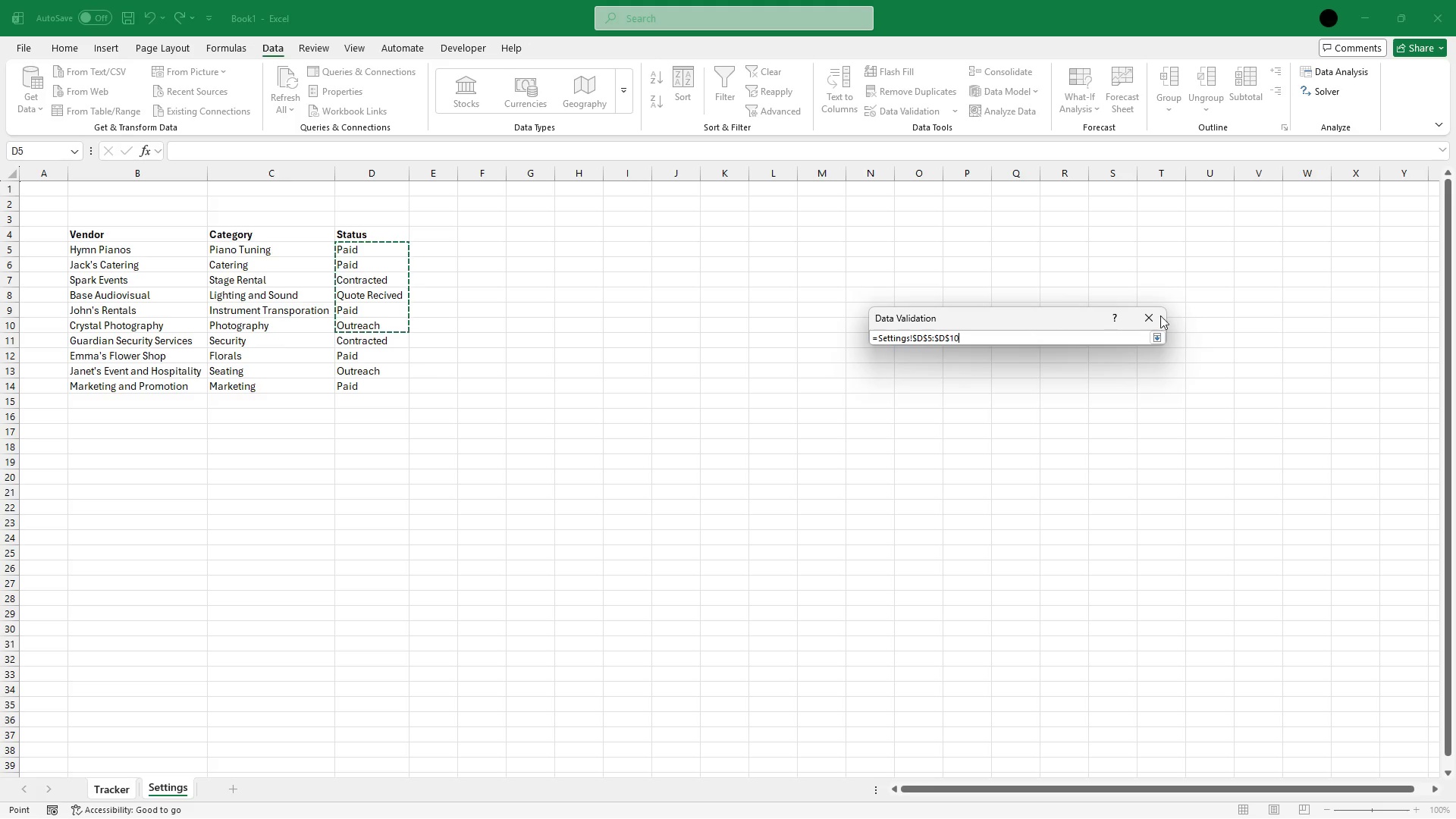 
left_click([1153, 314])
 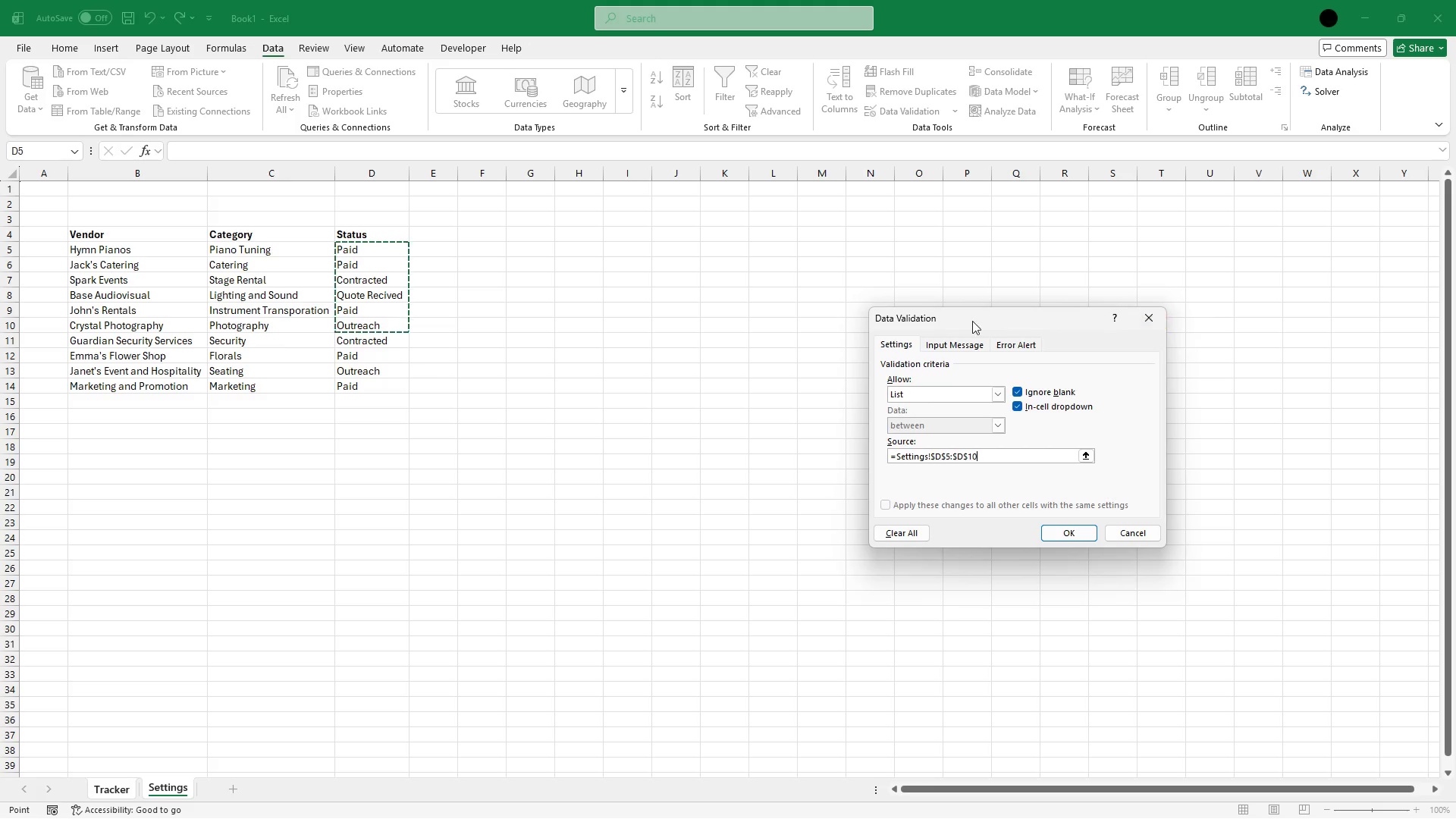 
key(Escape)
 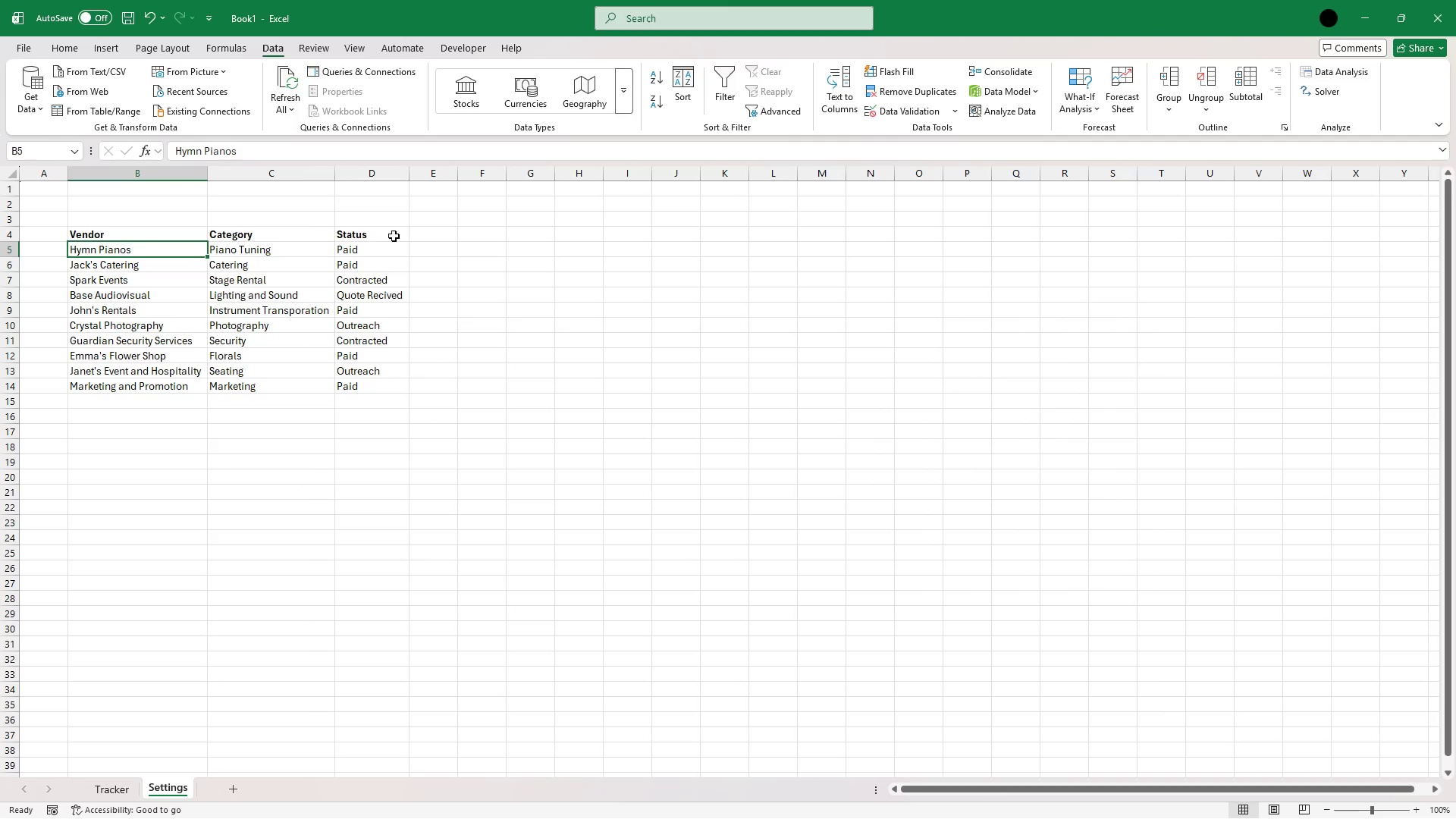 
left_click([371, 271])
 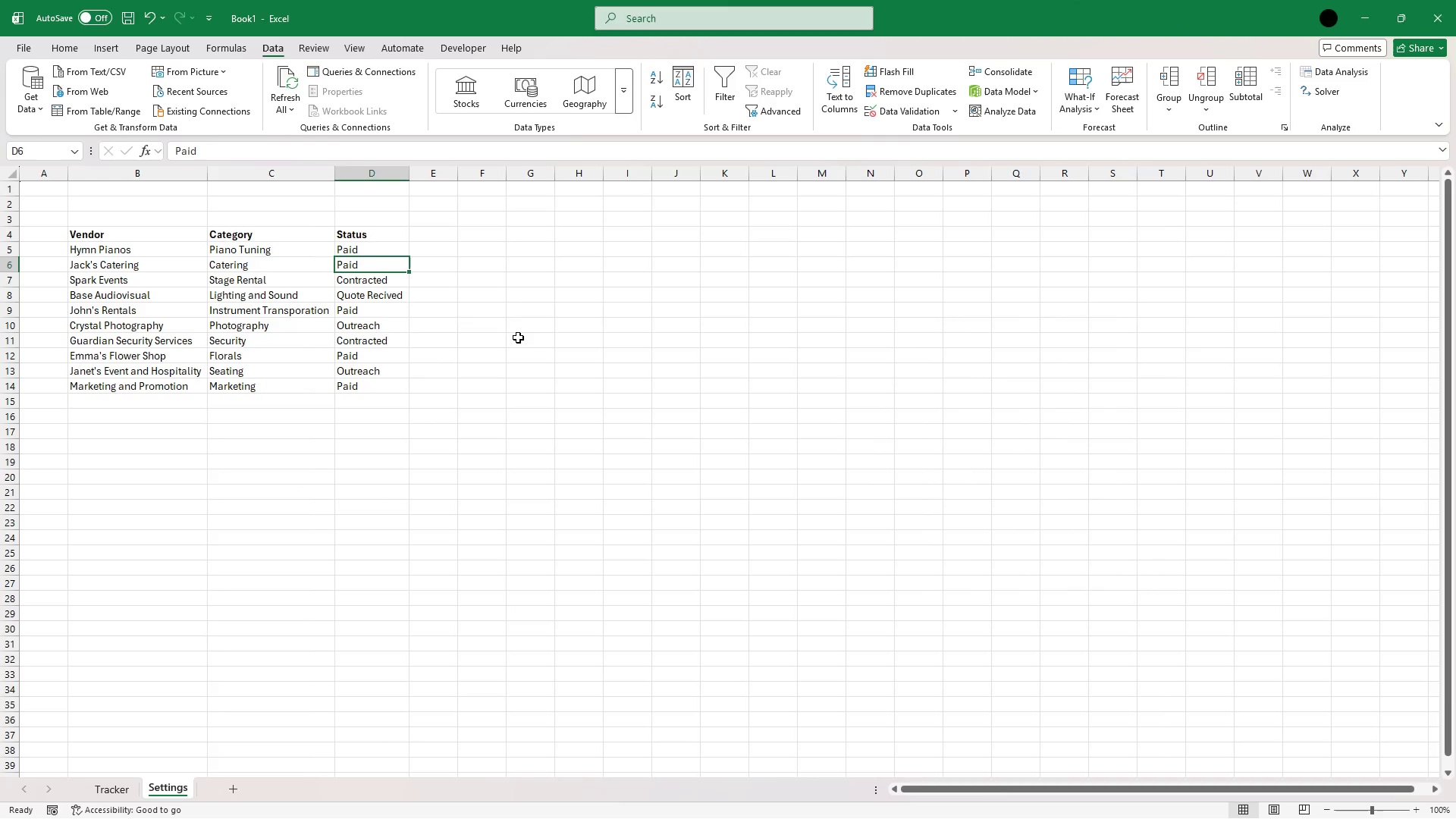 
key(ArrowDown)
 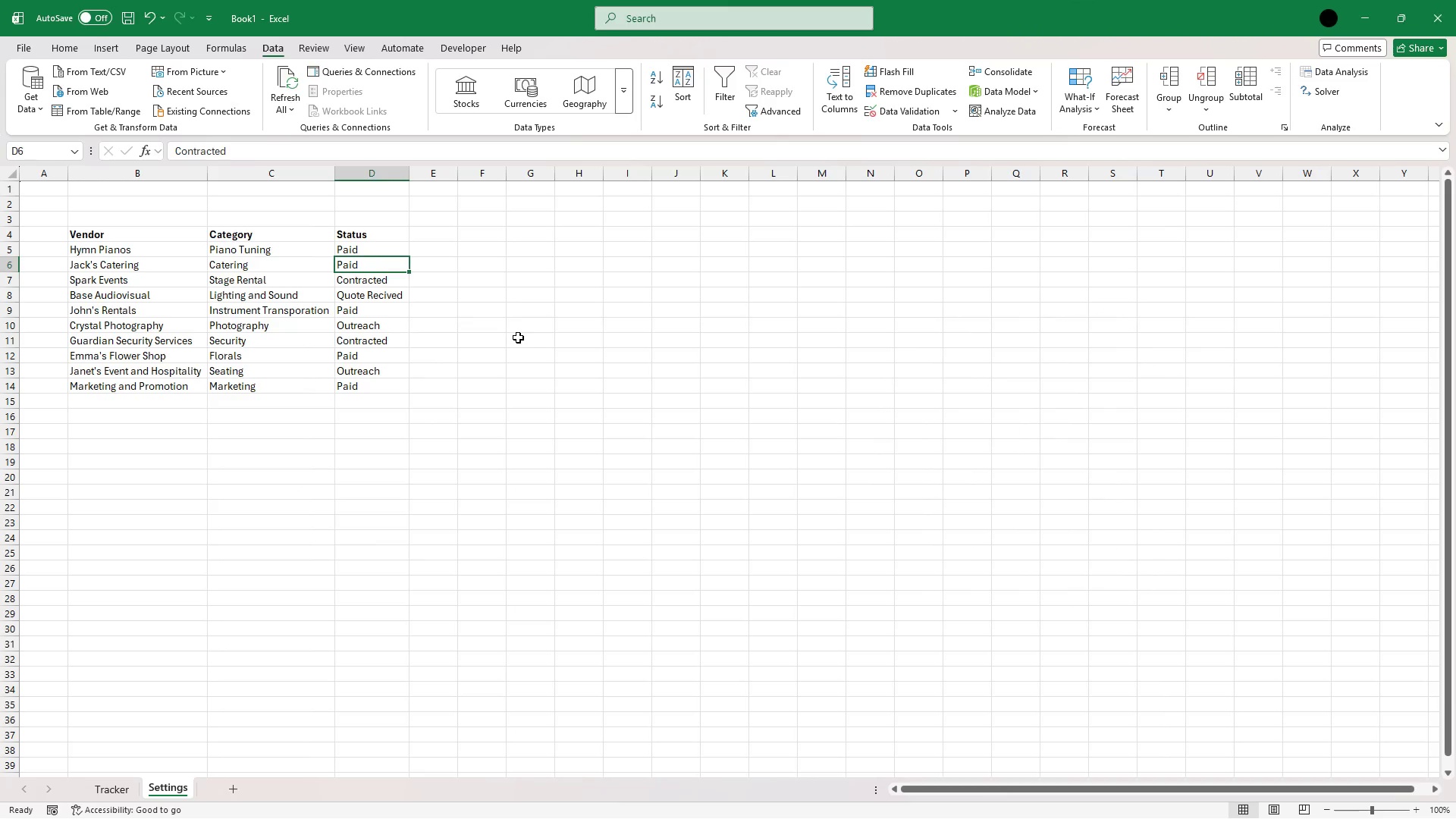 
key(ArrowUp)
 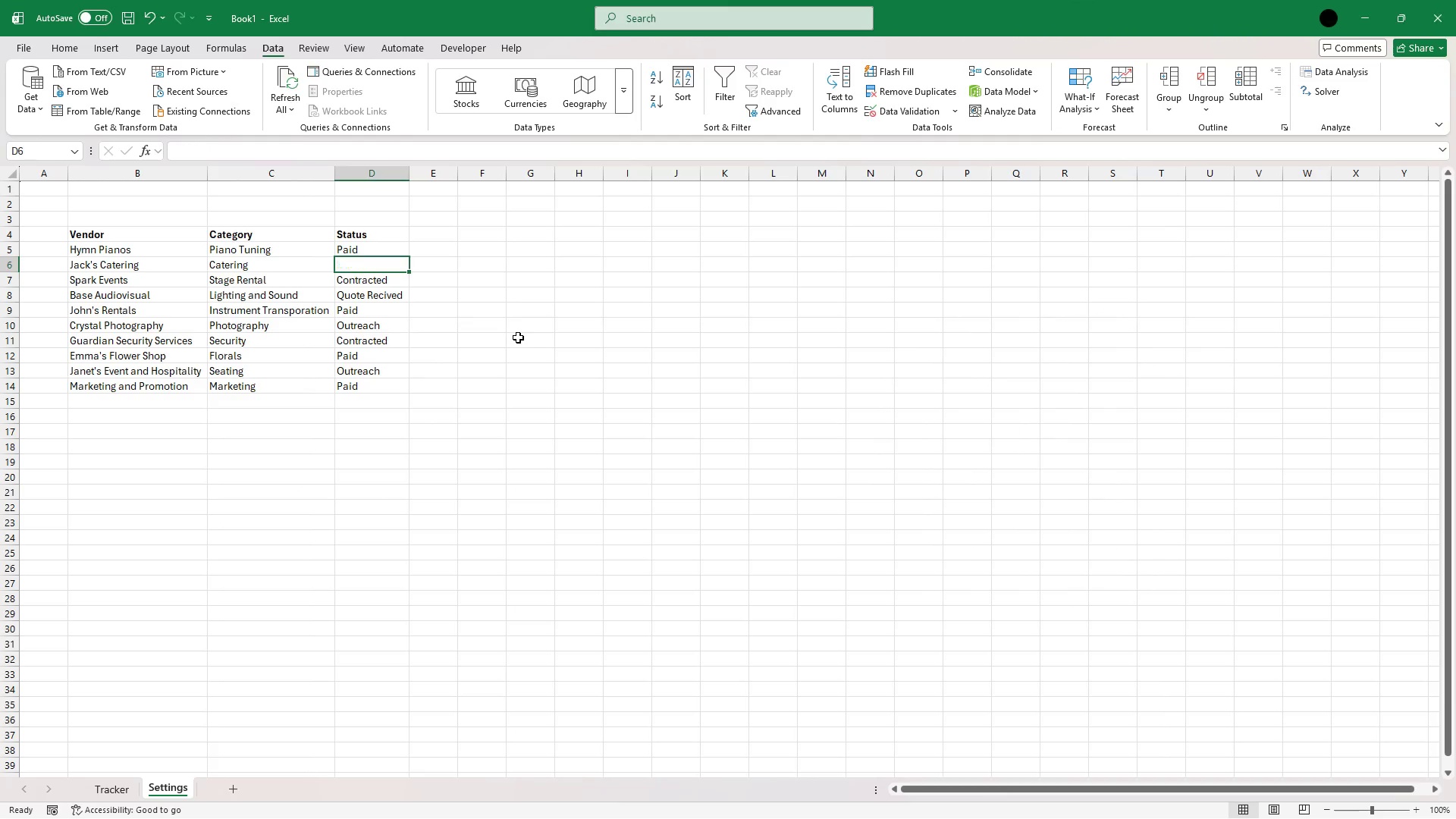 
key(Delete)
 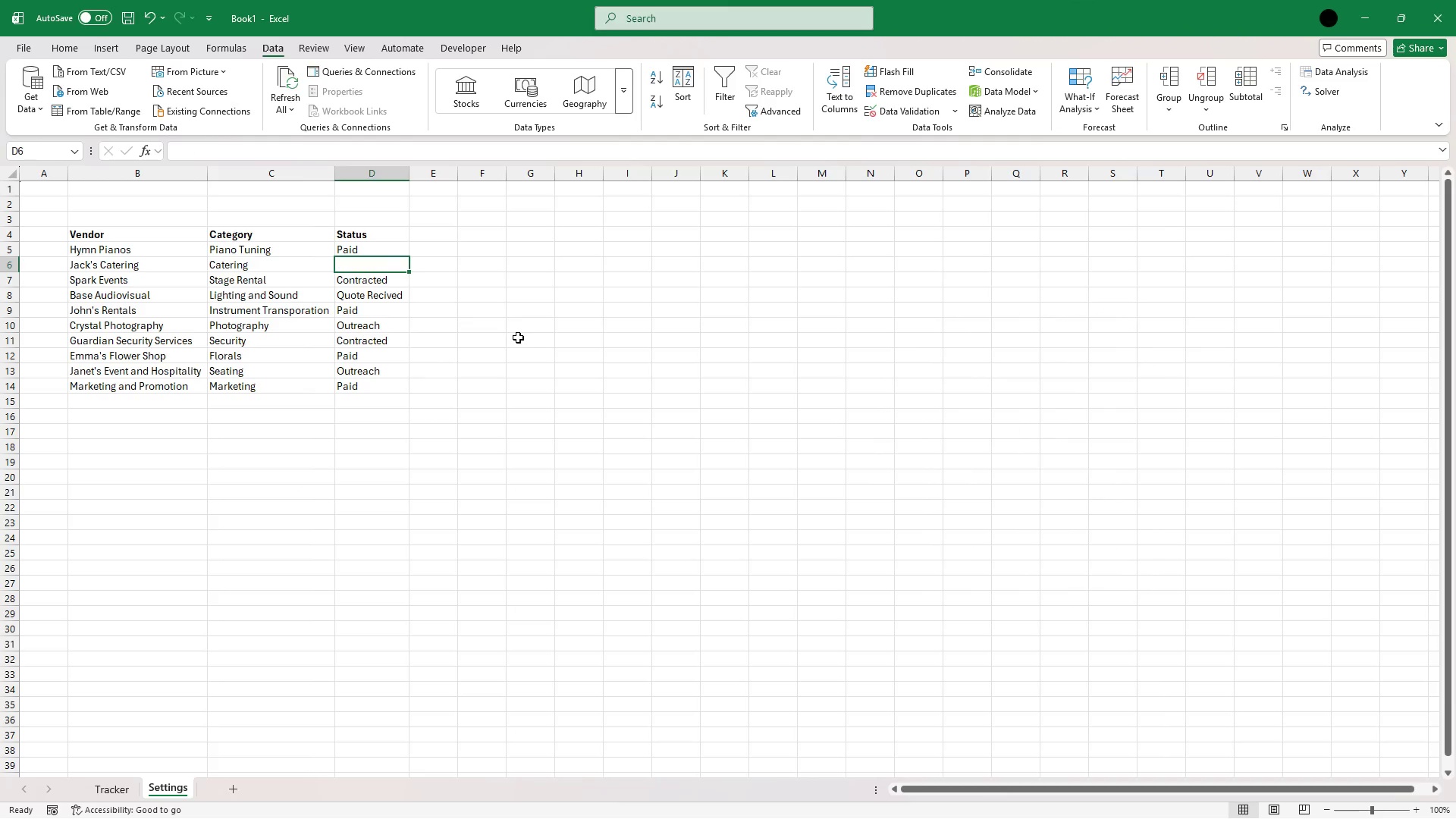 
key(ArrowDown)
 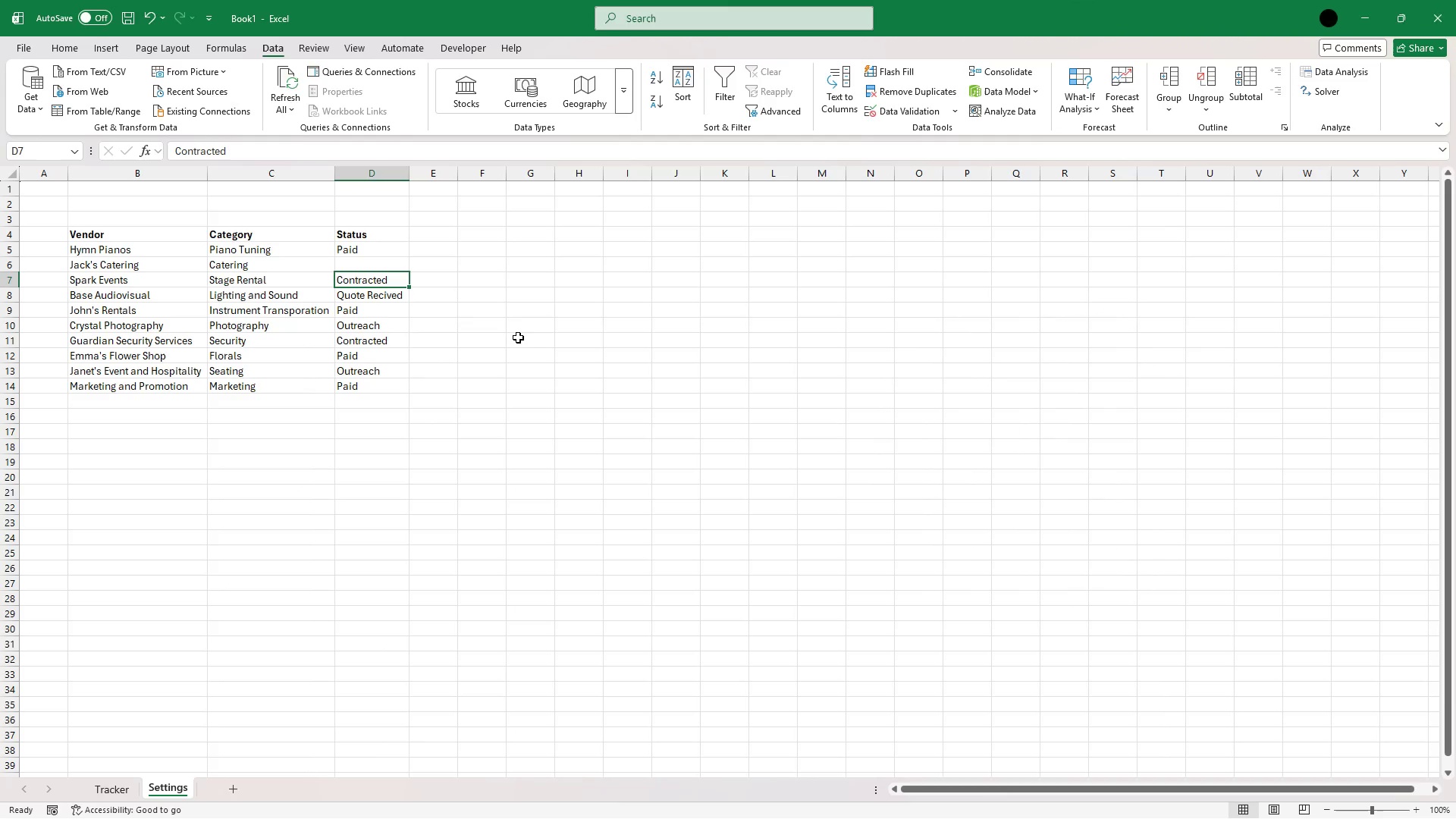 
key(Control+C)
 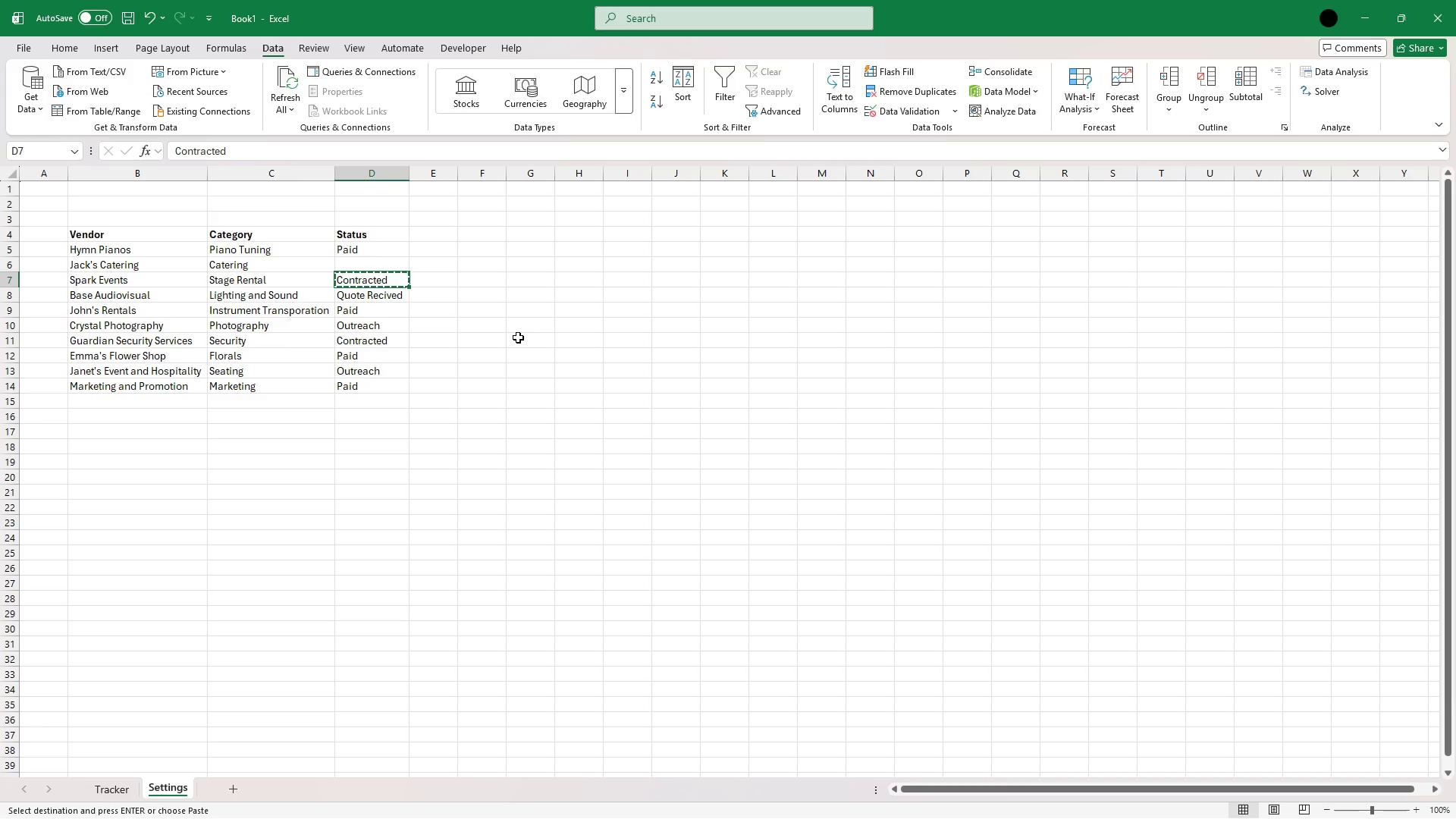 
key(ArrowUp)
 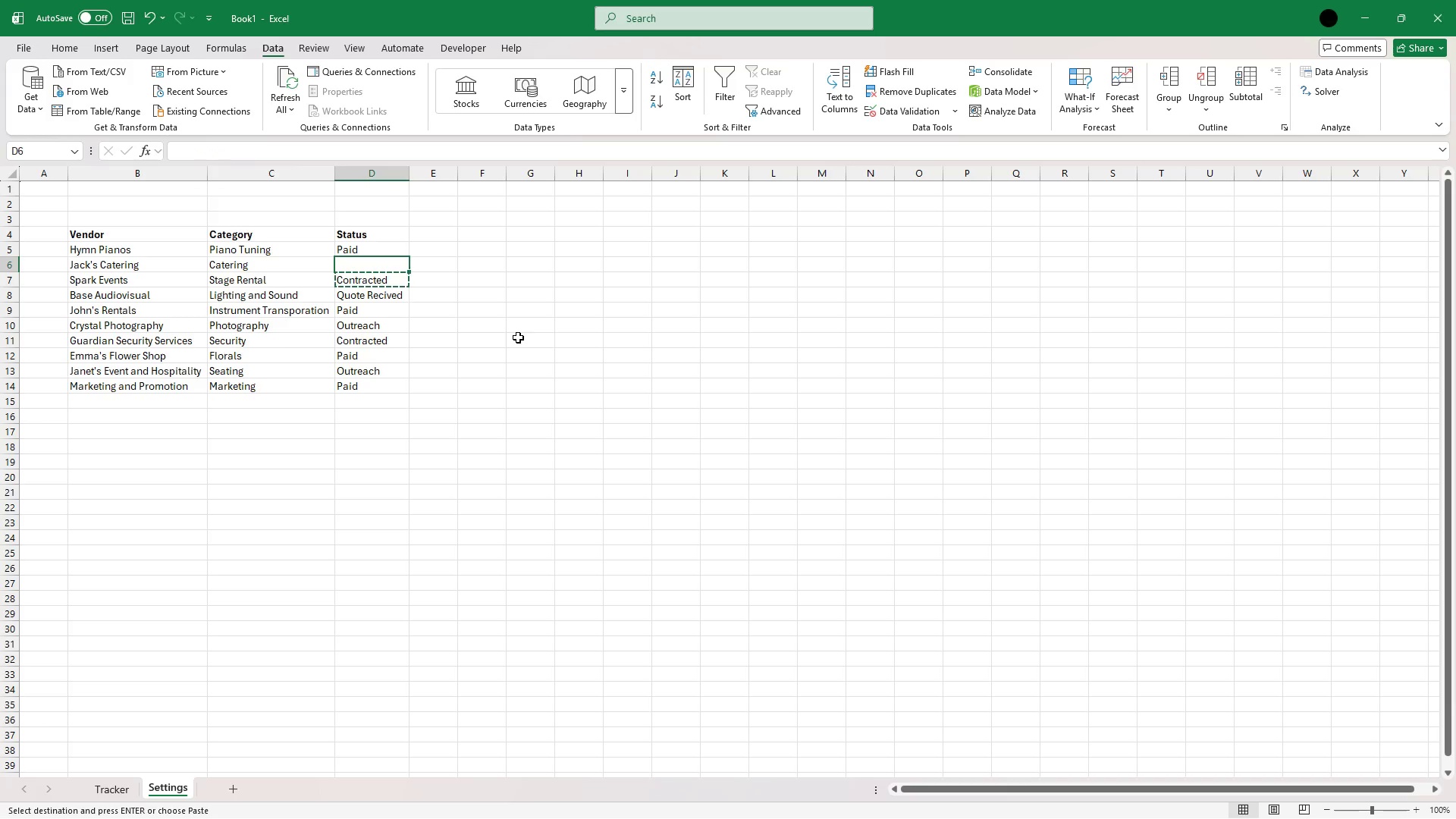 
key(Control+V)
 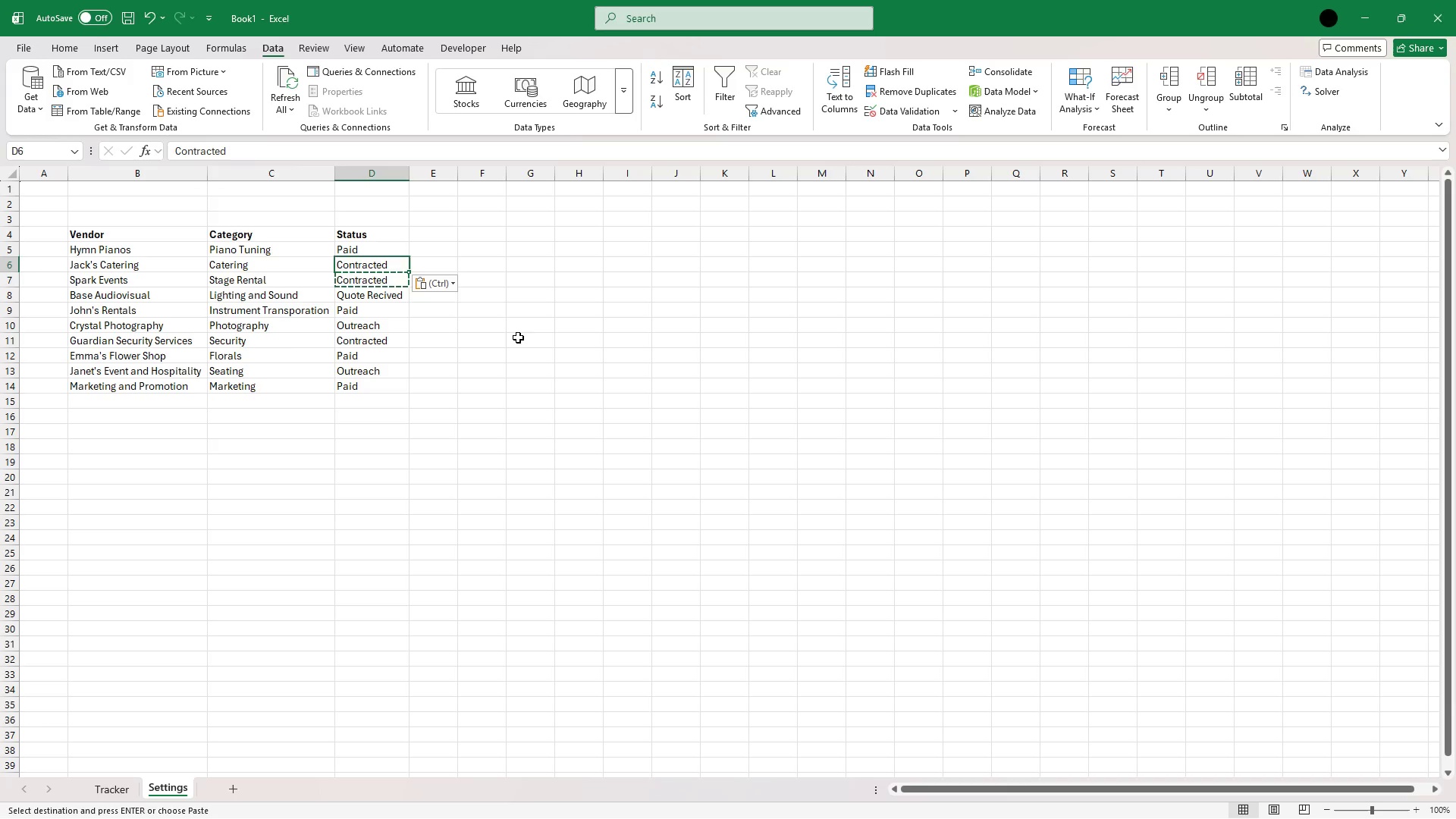 
key(ArrowDown)
 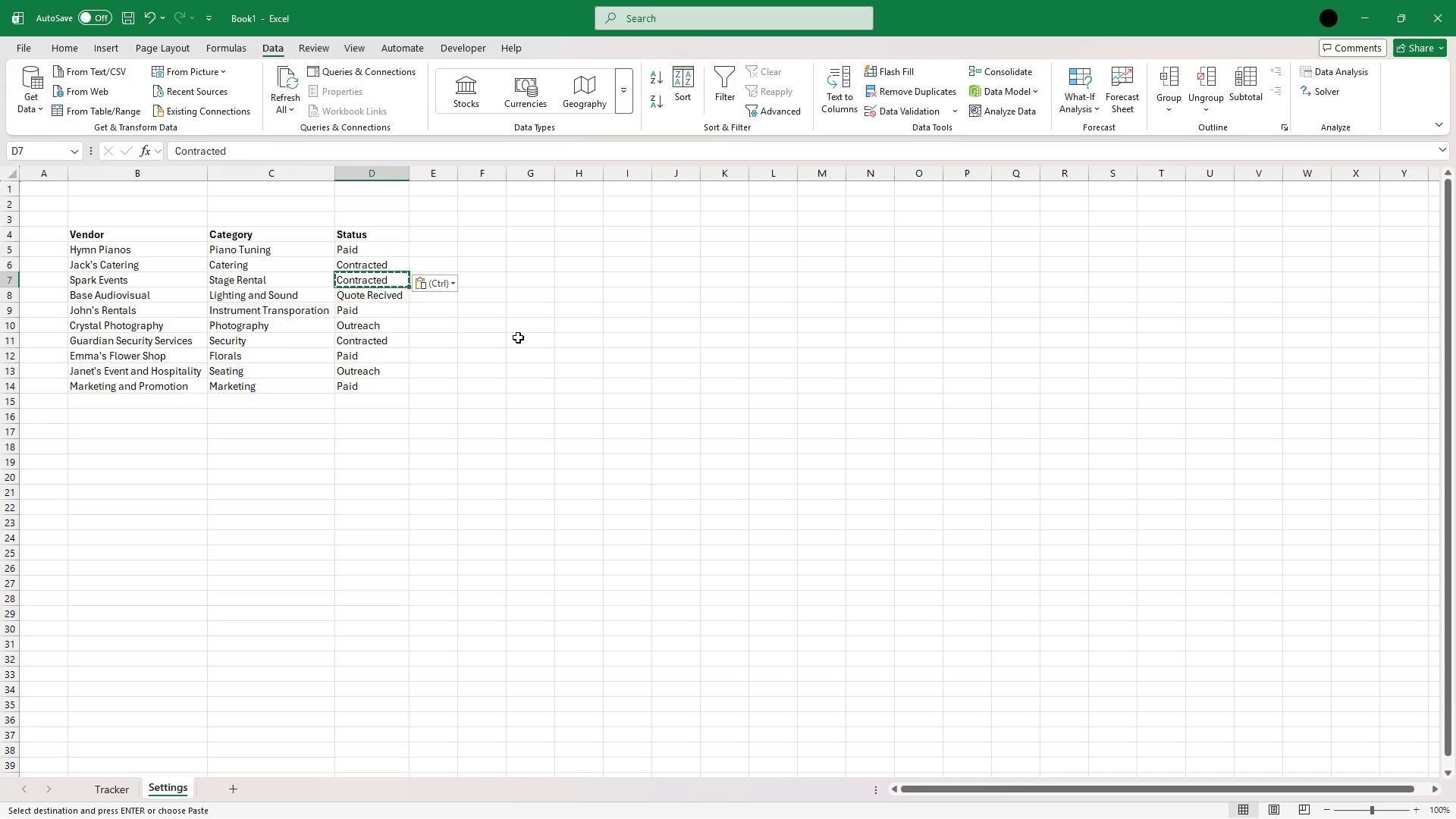 
key(ArrowDown)
 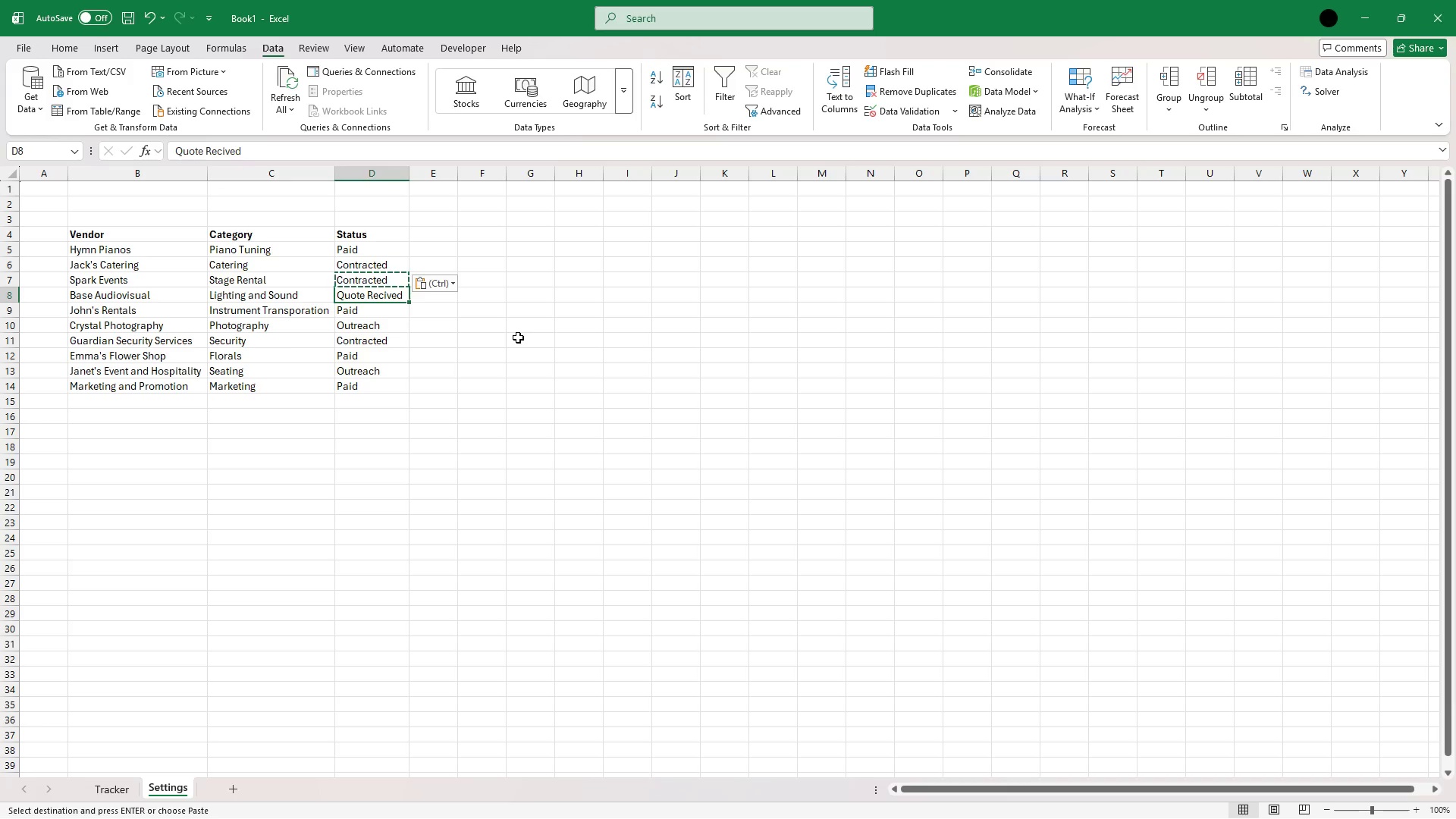 
key(Control+X)
 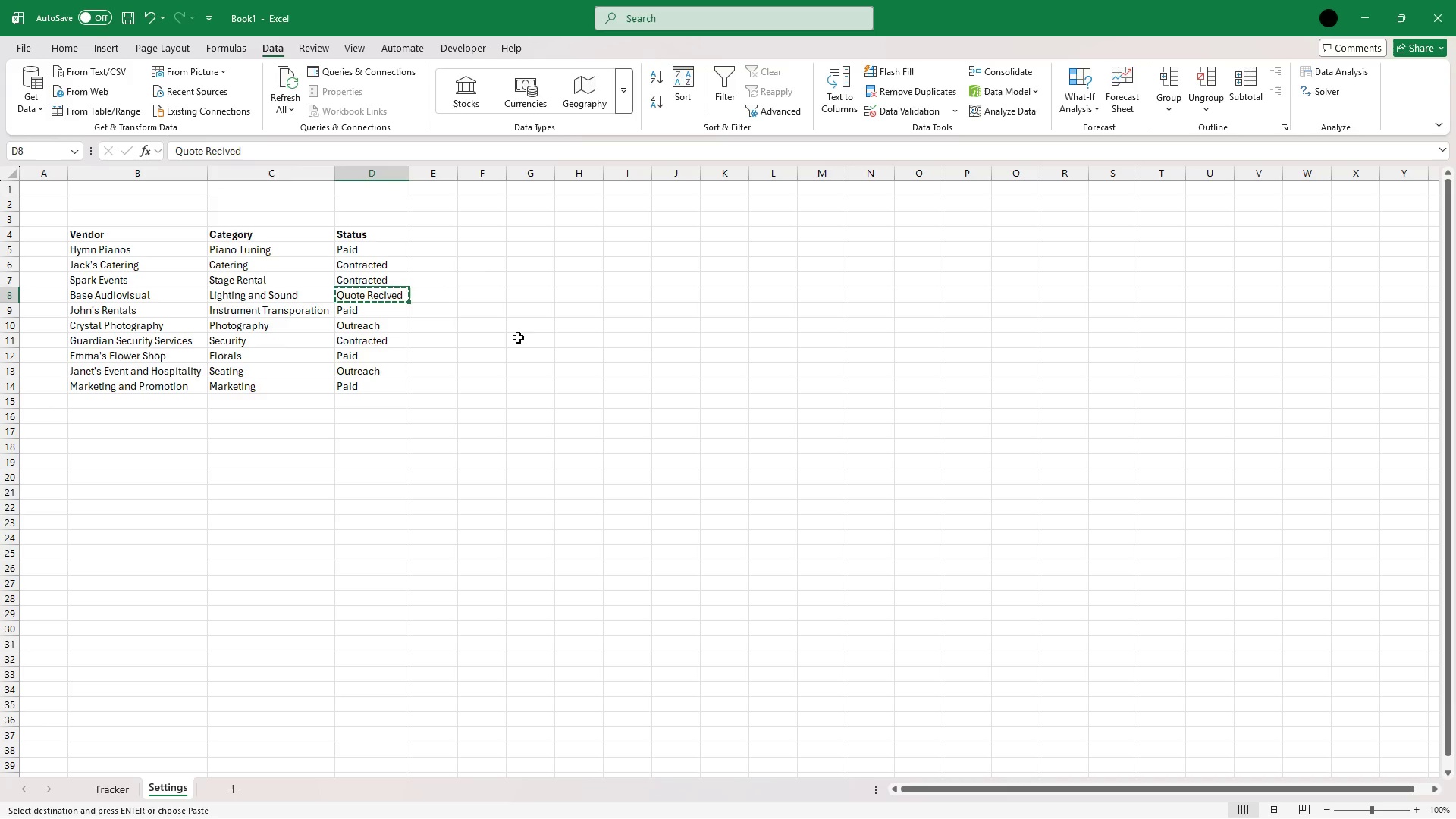 
key(ArrowUp)
 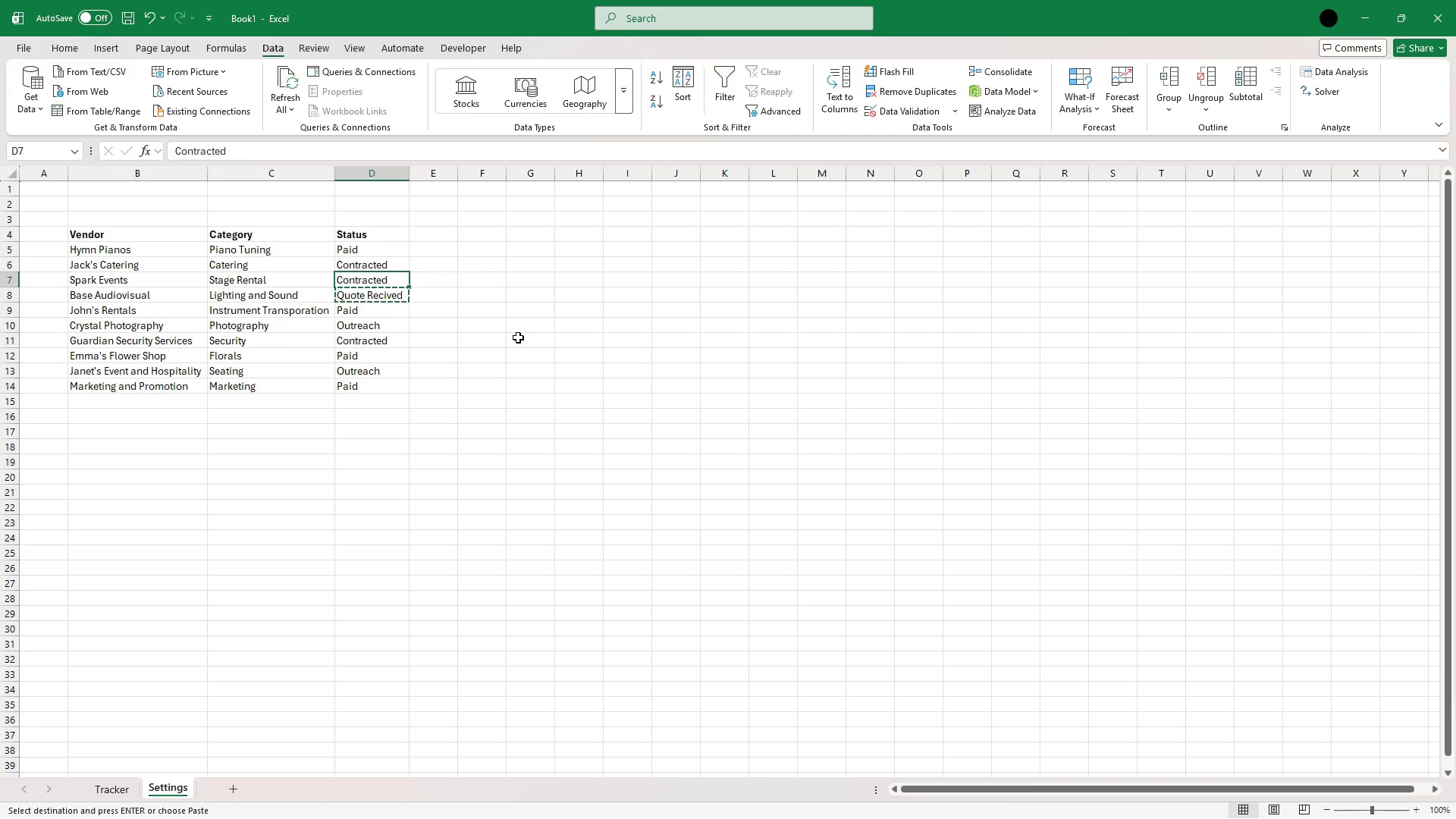 
key(Control+V)
 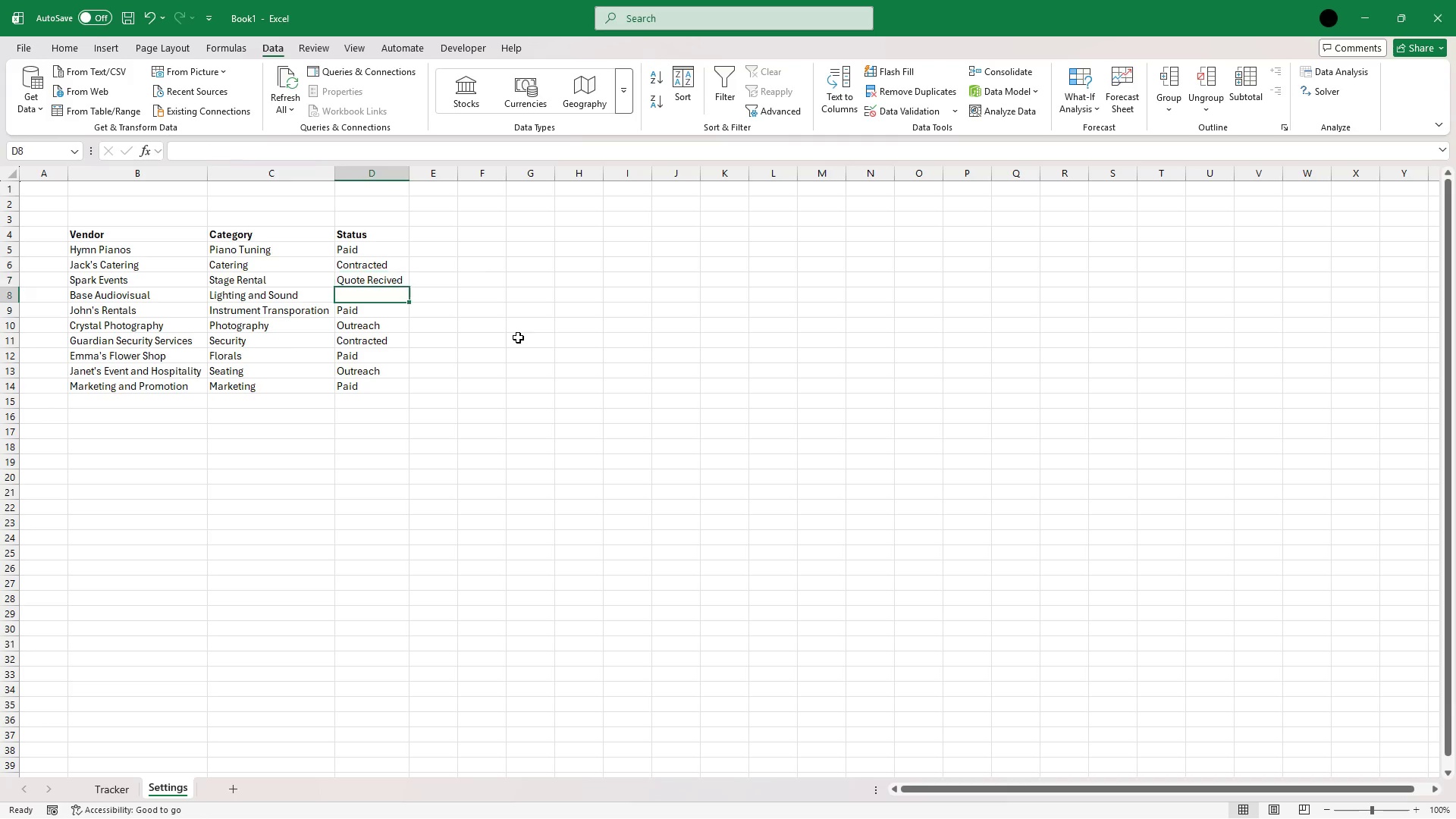 
key(ArrowDown)
 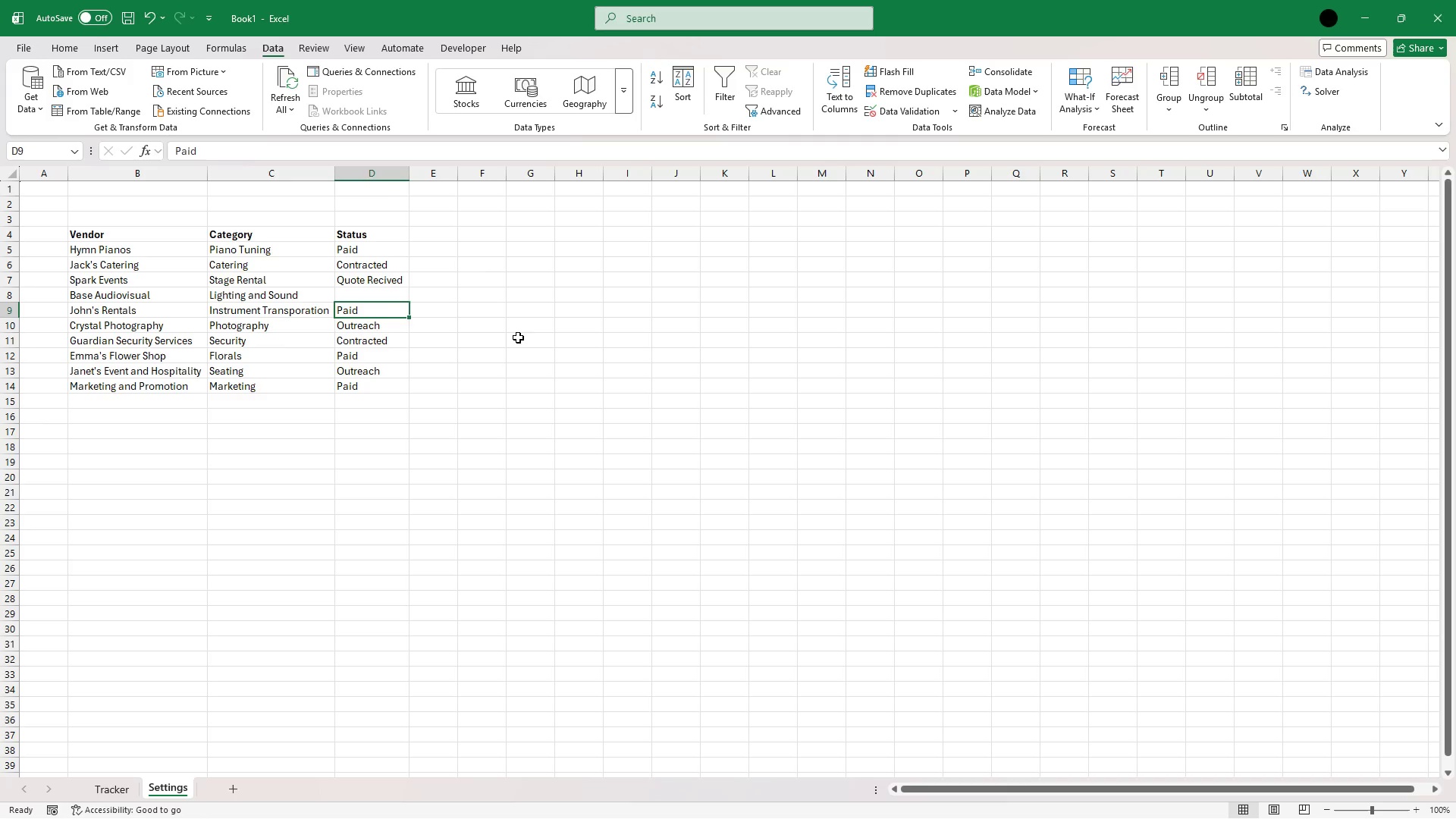 
key(ArrowDown)
 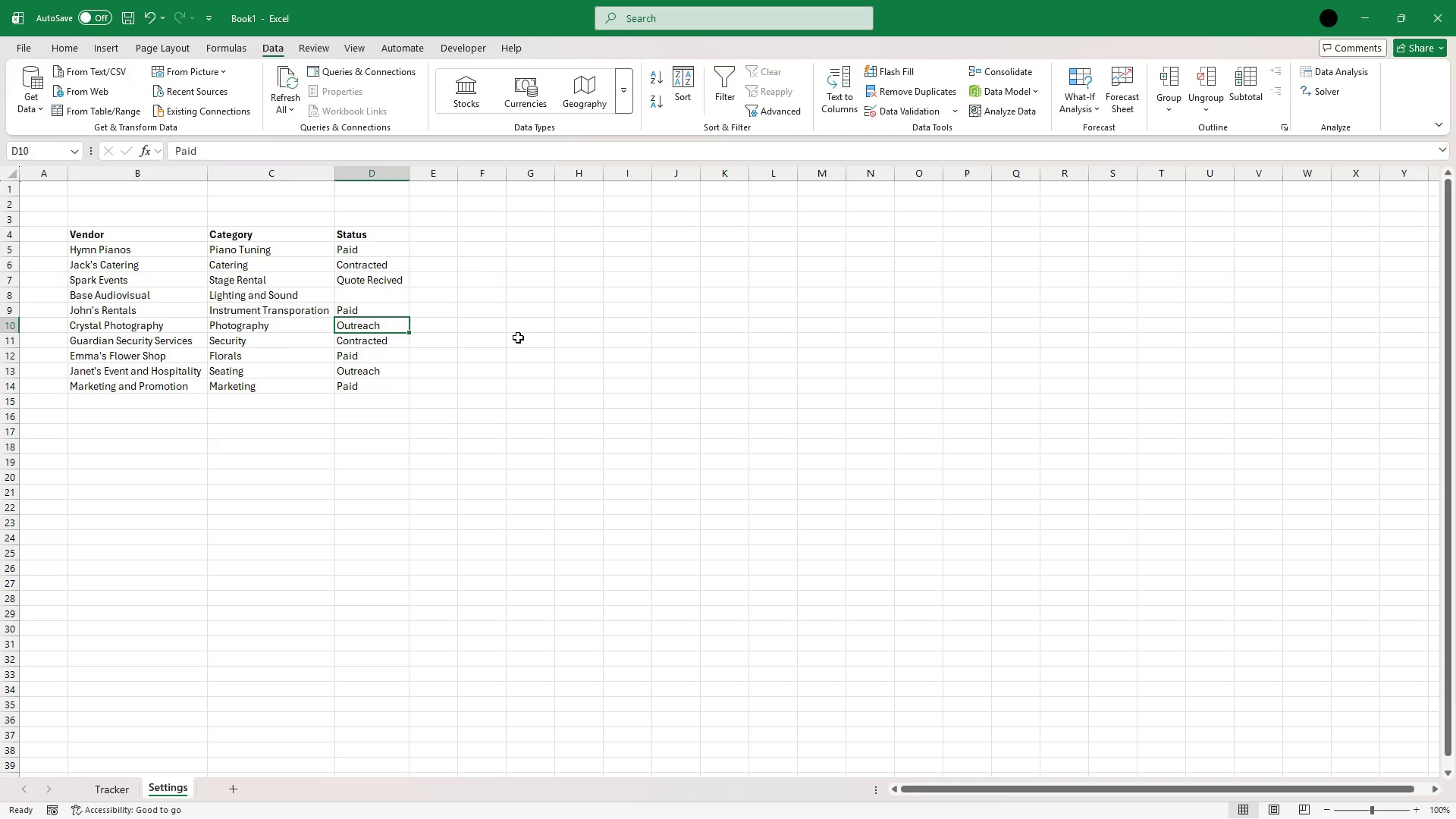 
key(ArrowDown)
 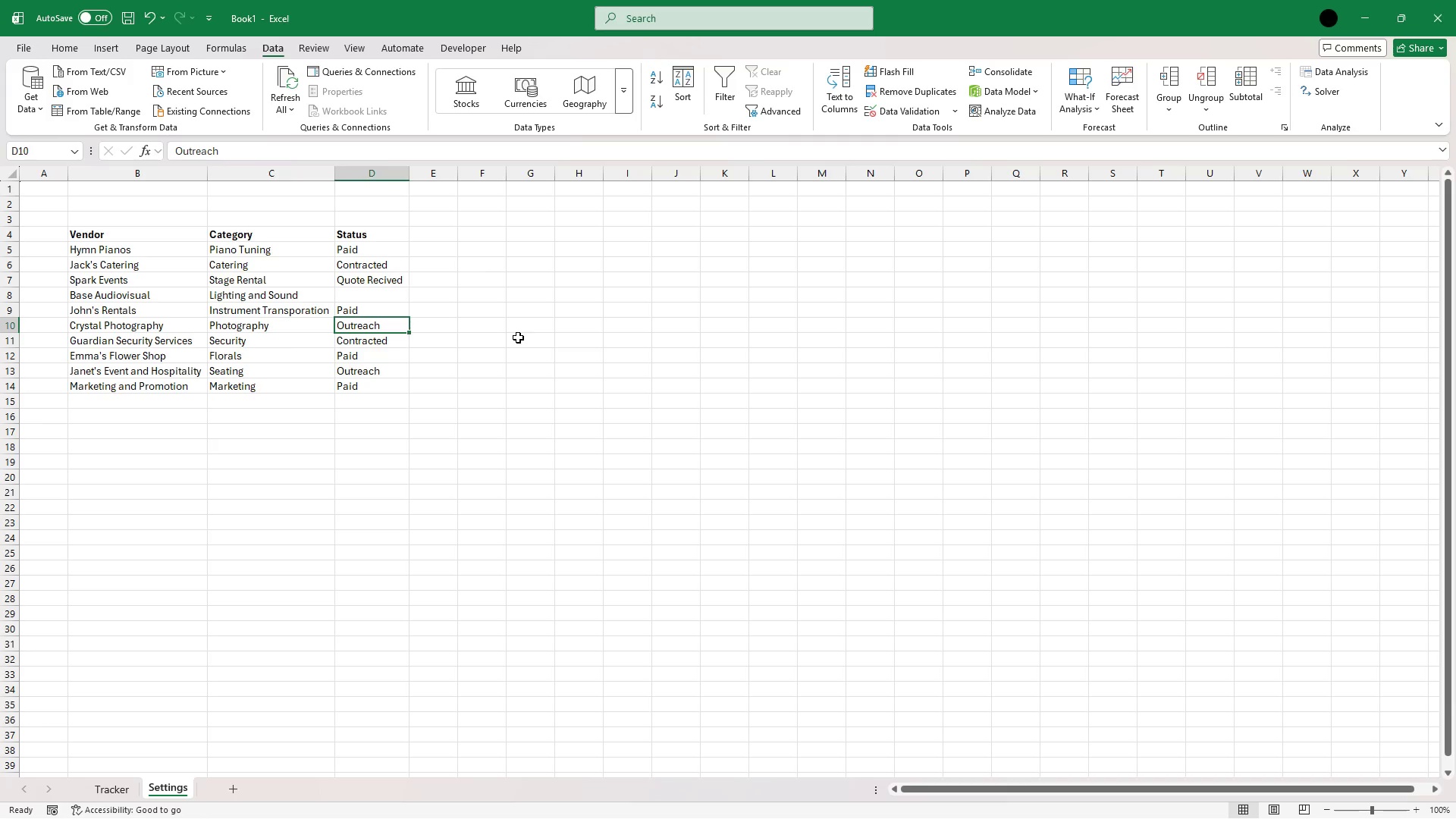 
key(Control+X)
 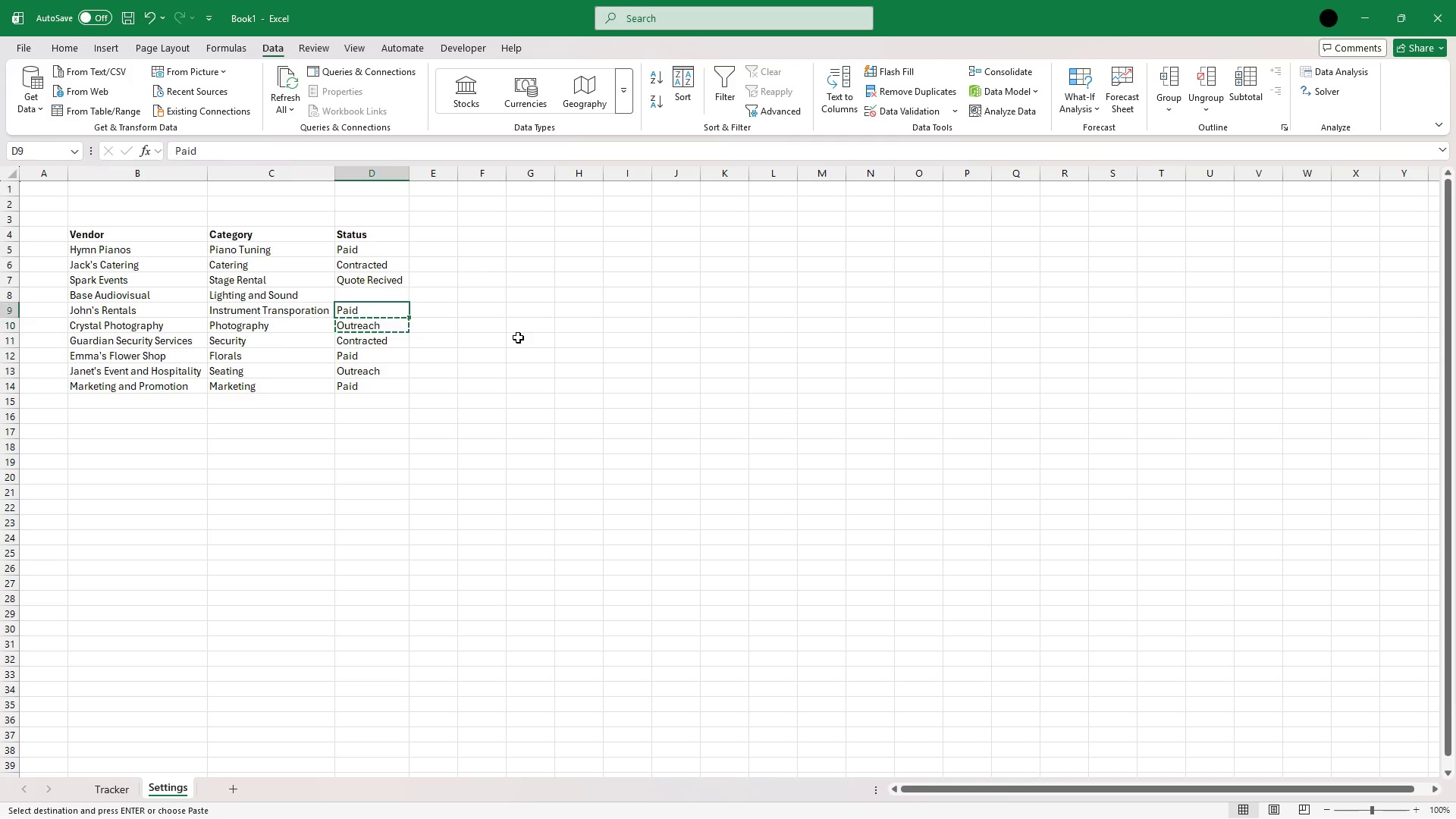 
key(ArrowUp)
 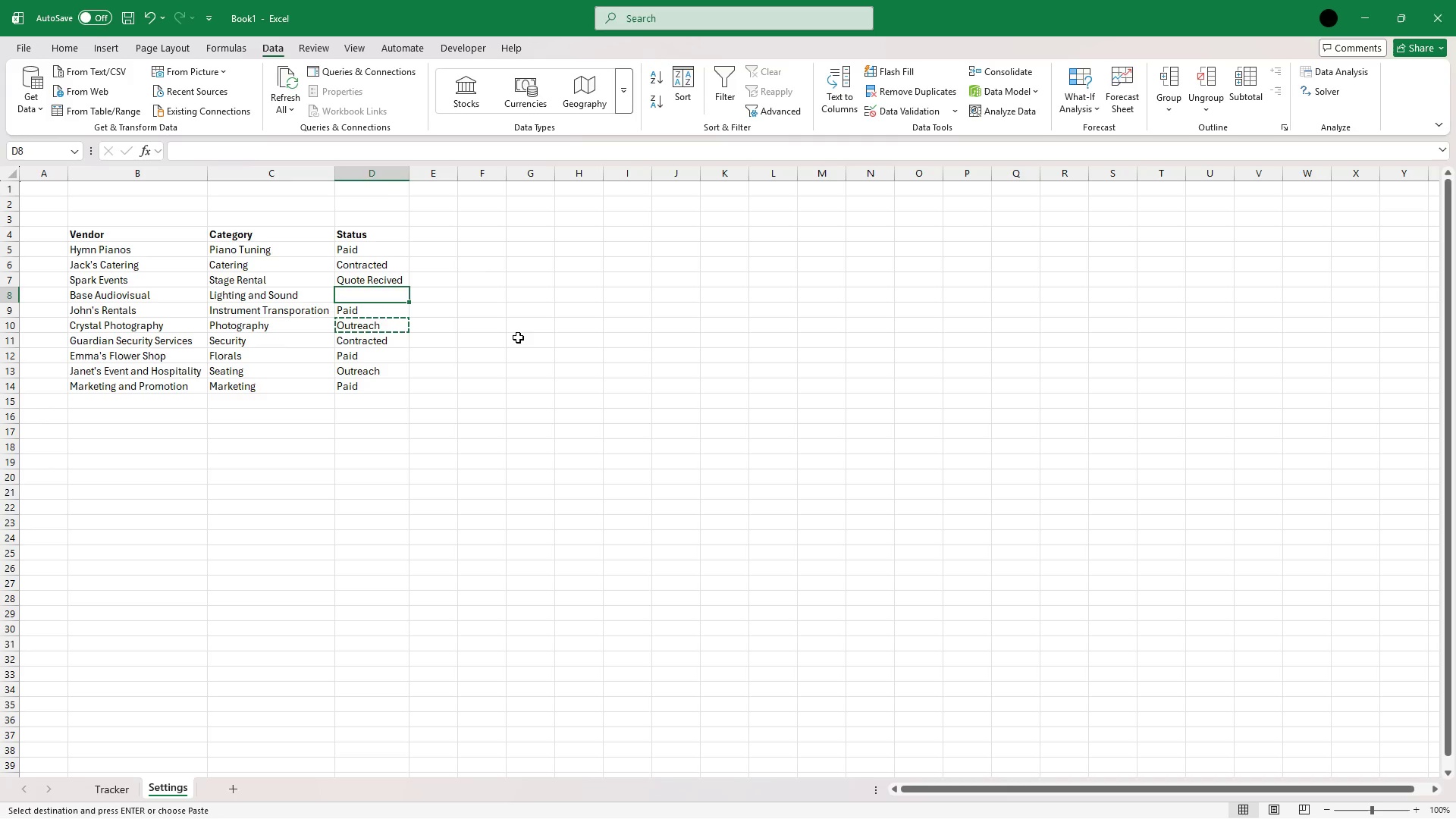 
key(ArrowUp)
 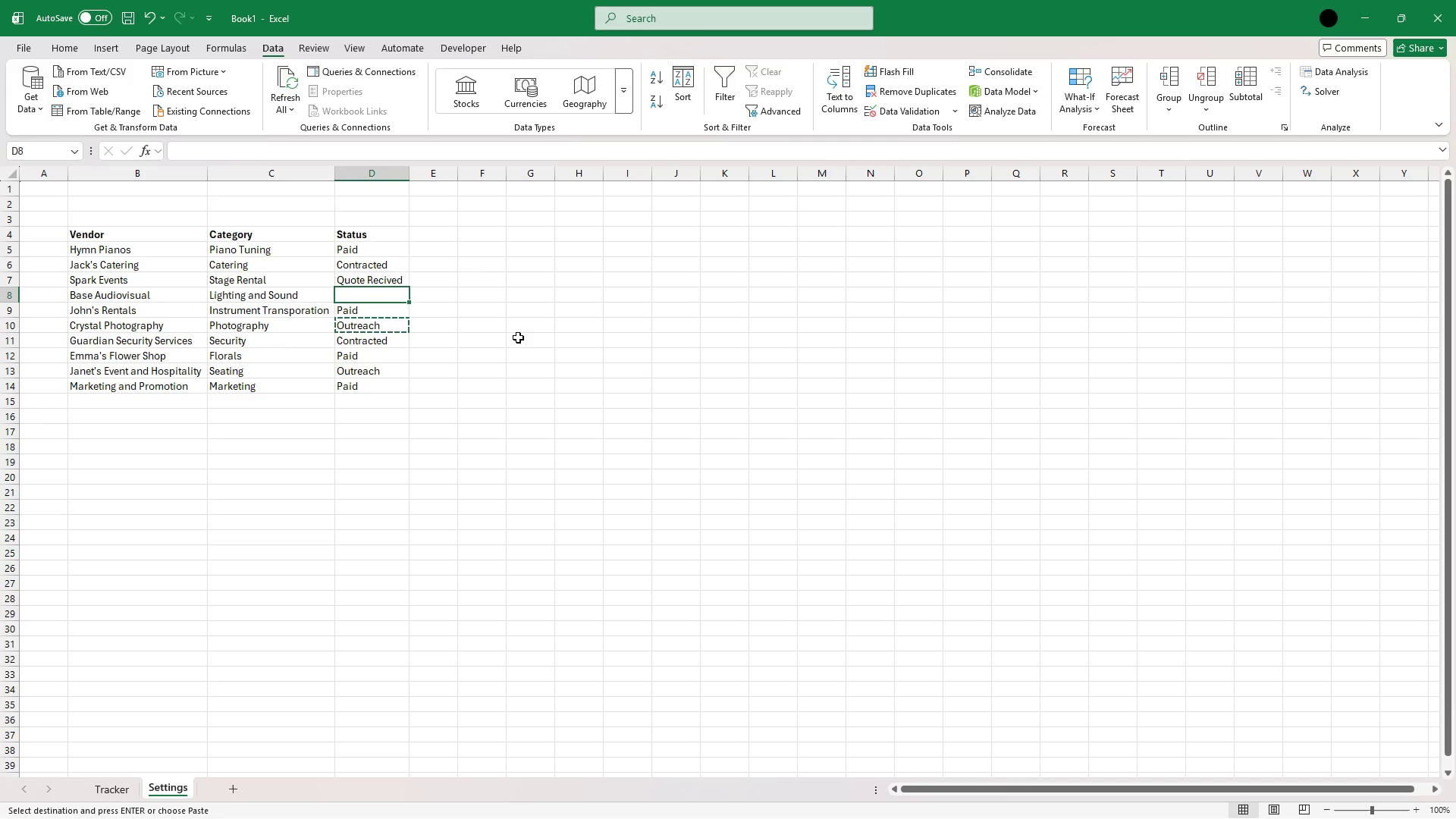 
key(Control+V)
 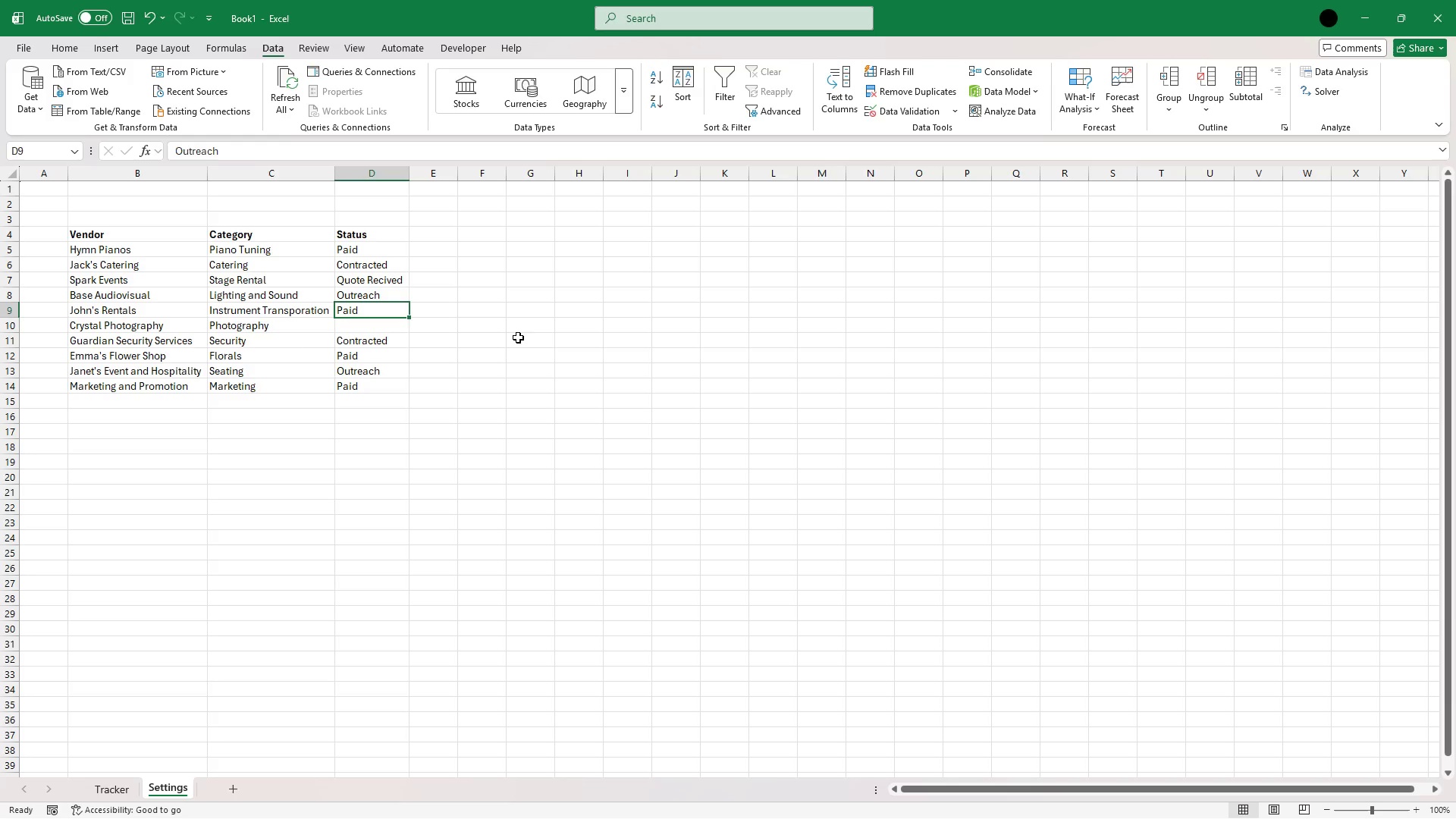 
key(ArrowDown)
 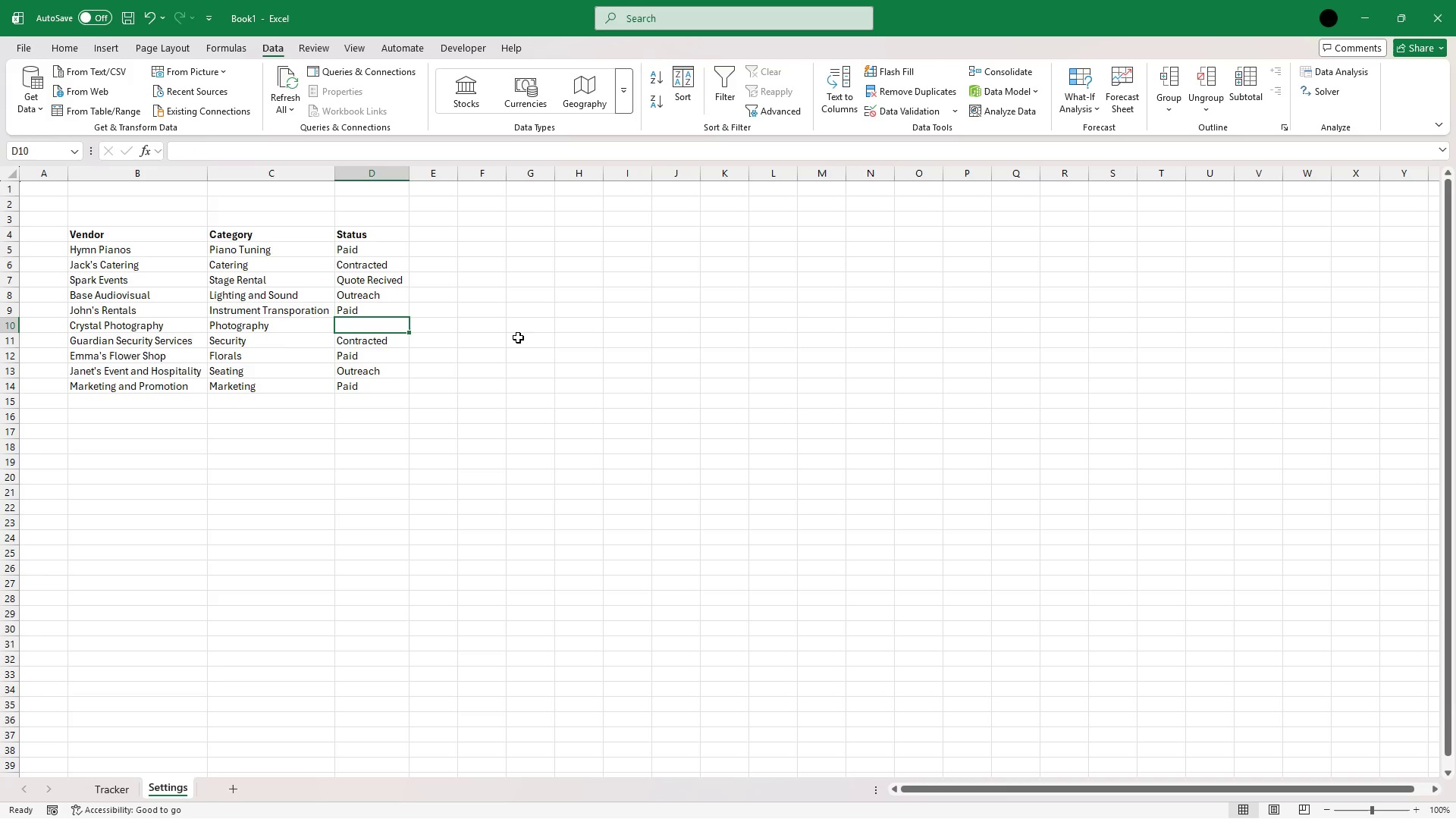 
key(ArrowDown)
 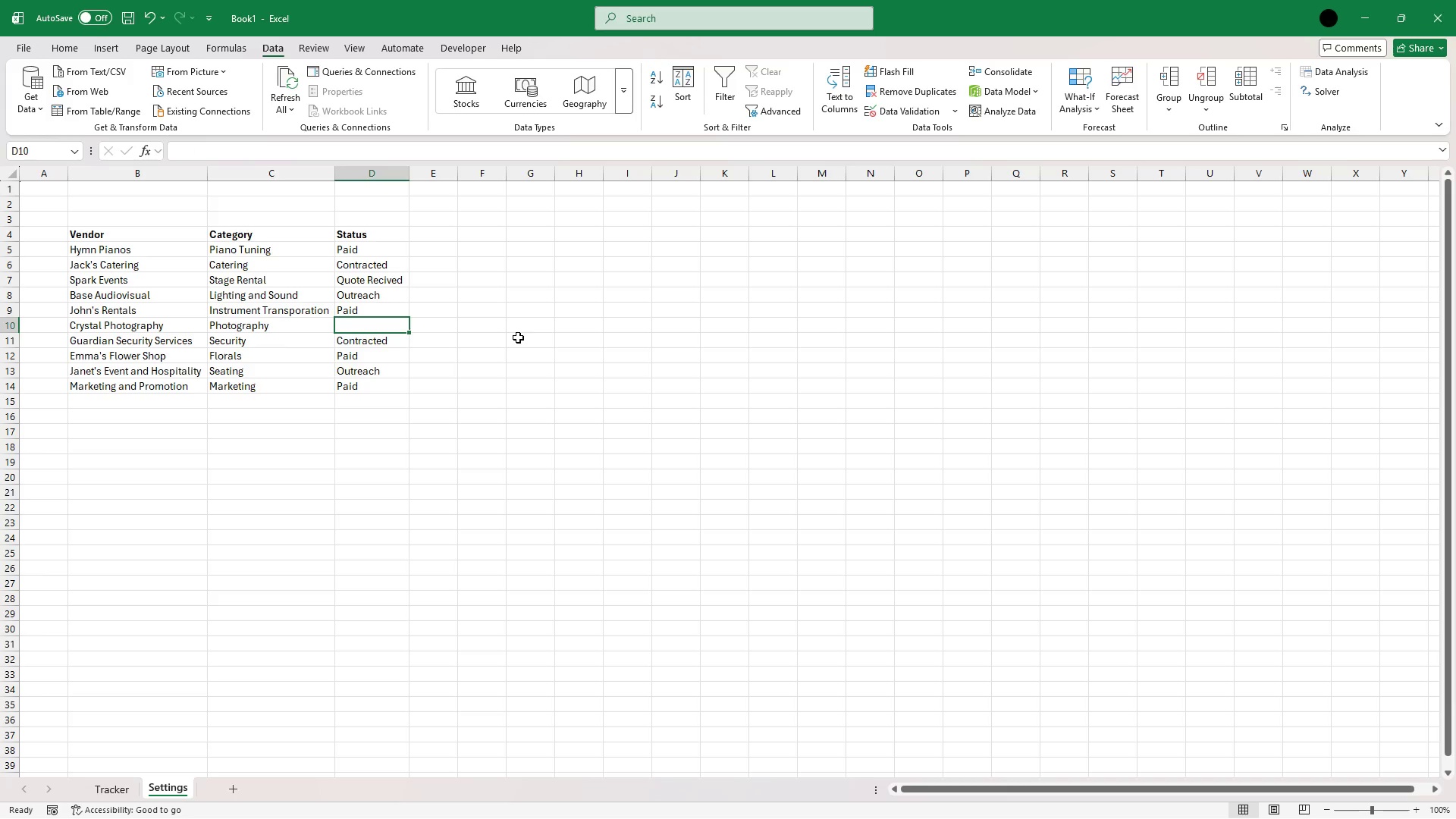 
type(Pa)
key(Tab)
 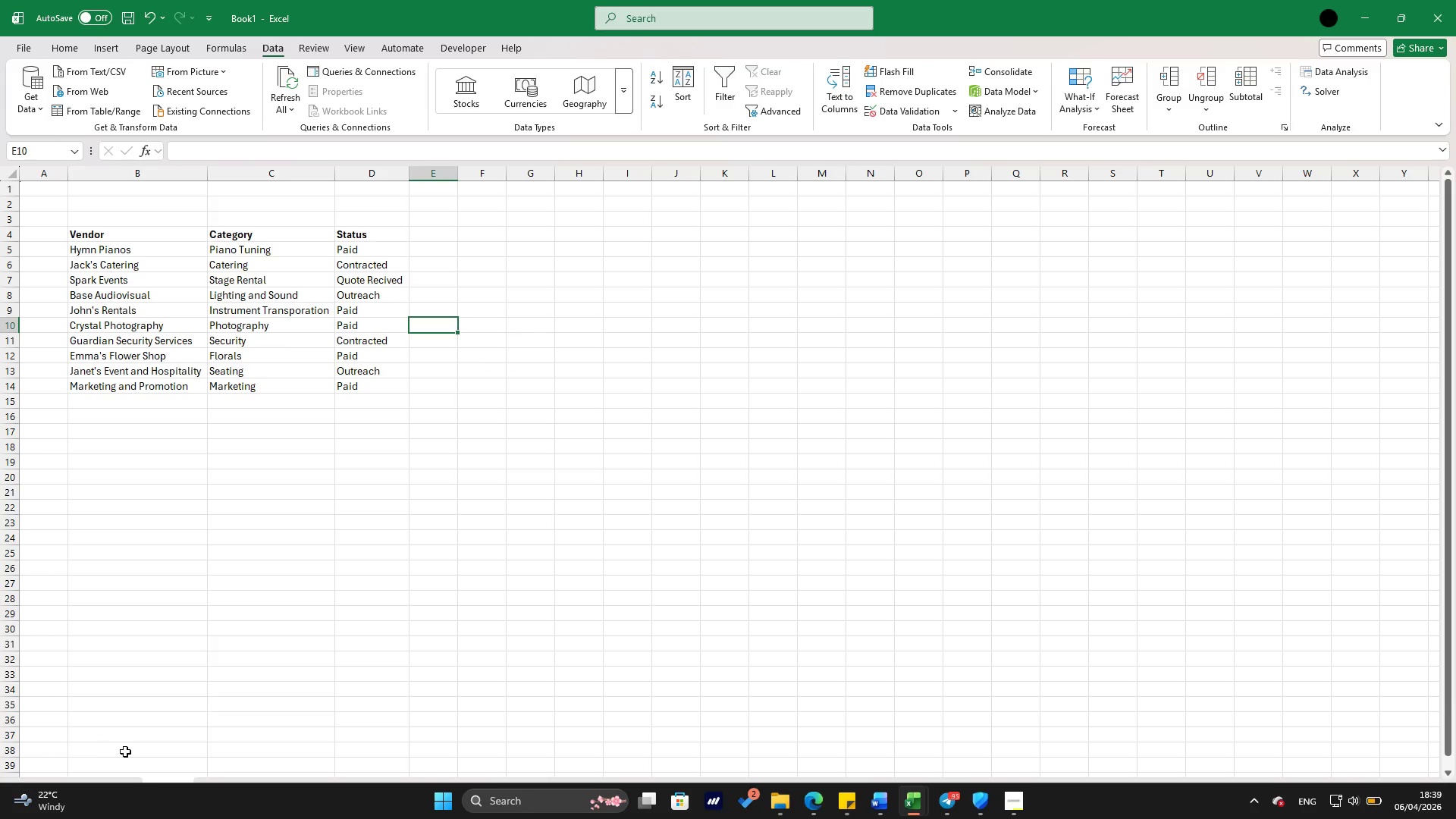 
left_click([111, 789])
 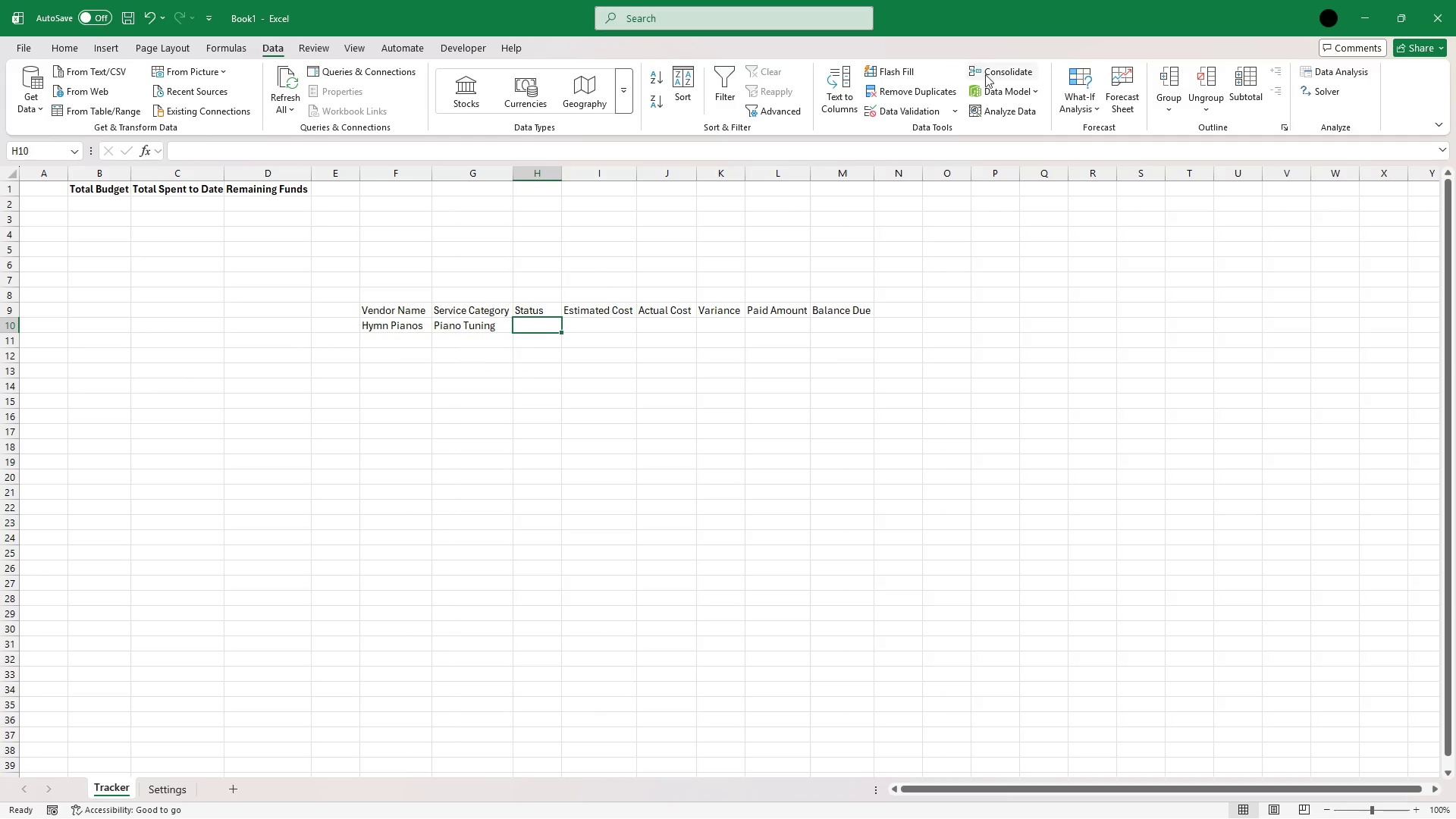 
left_click([886, 115])
 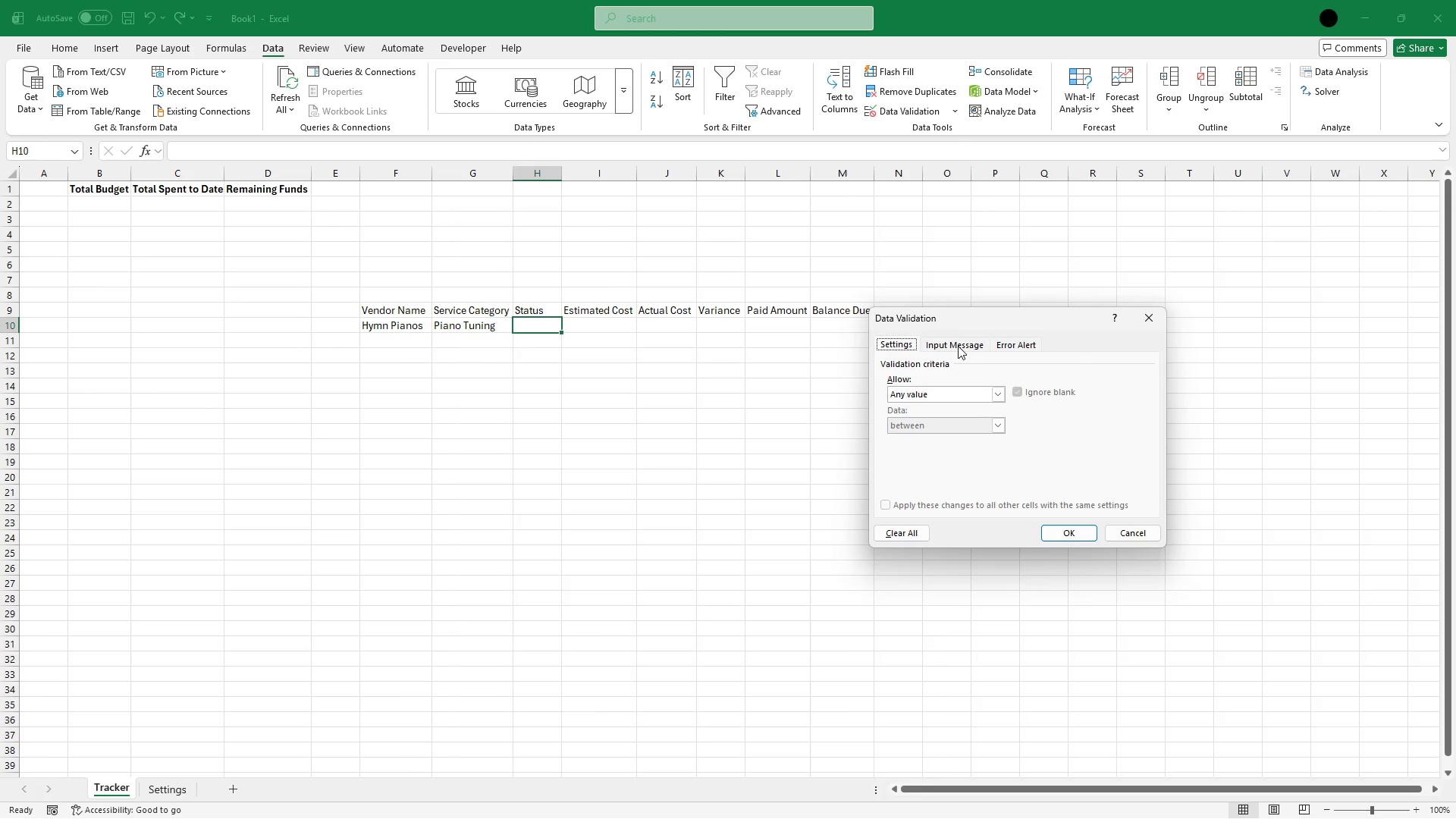 
left_click([958, 346])
 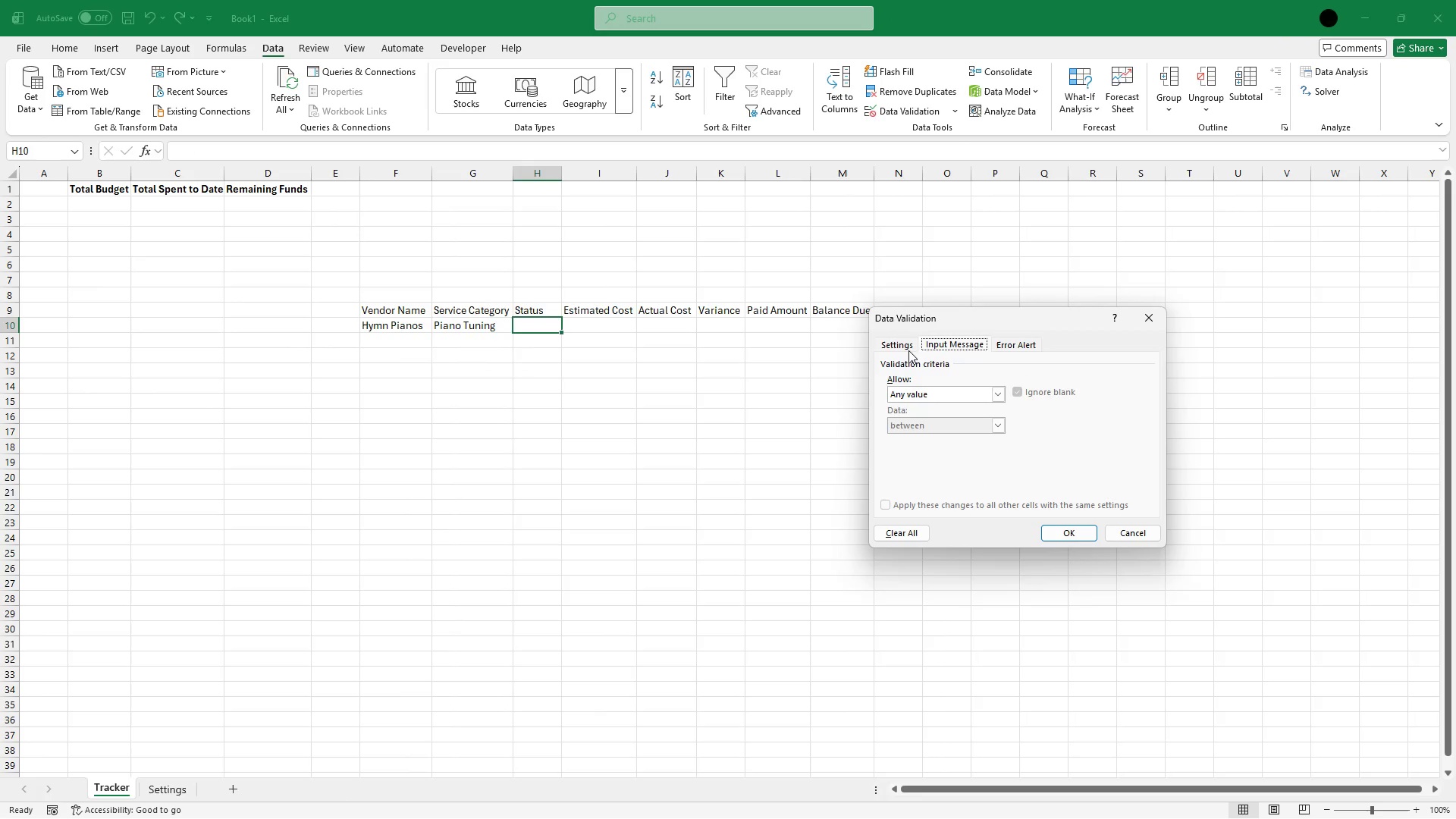 
left_click([908, 350])
 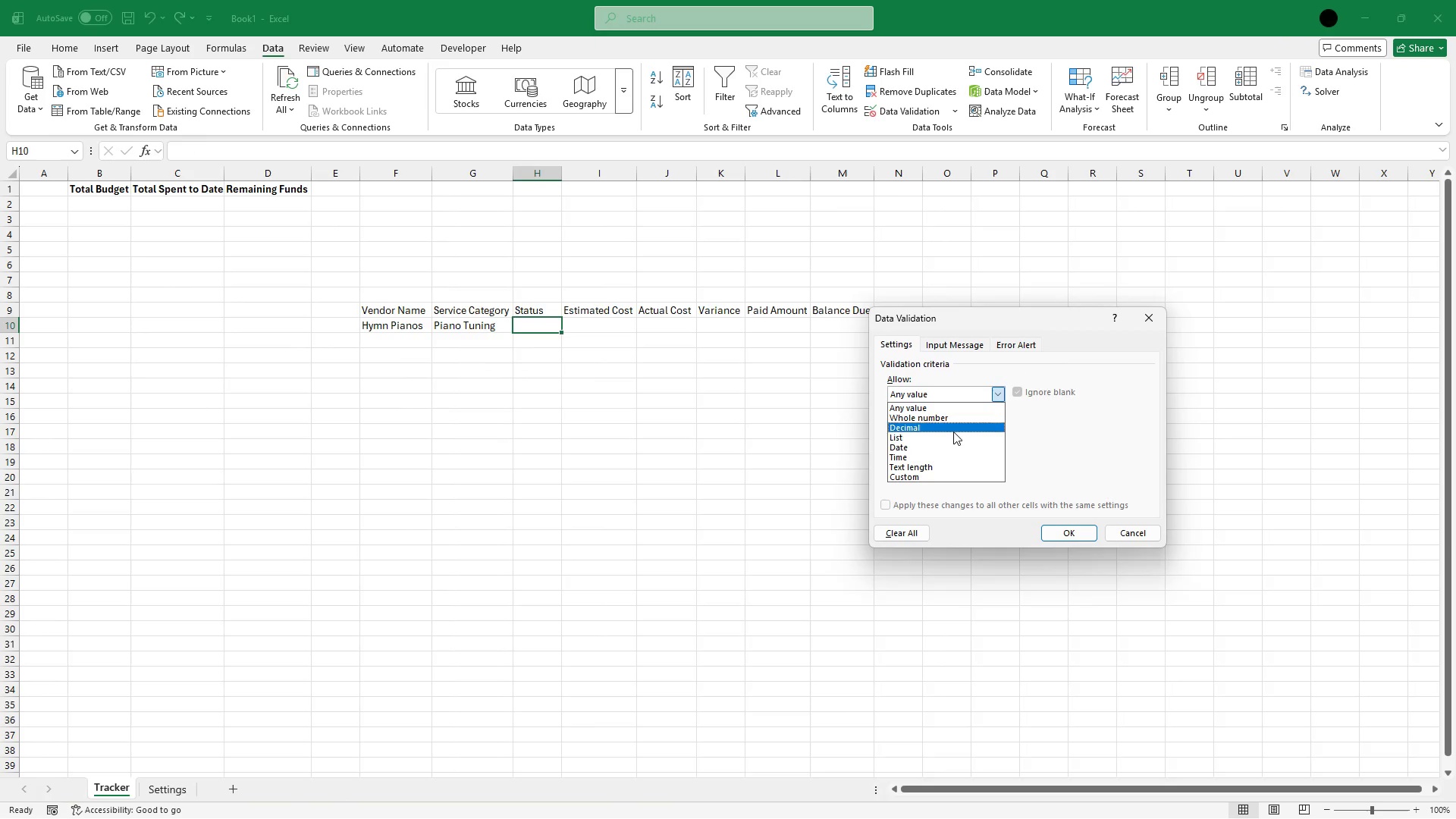 
left_click([945, 438])
 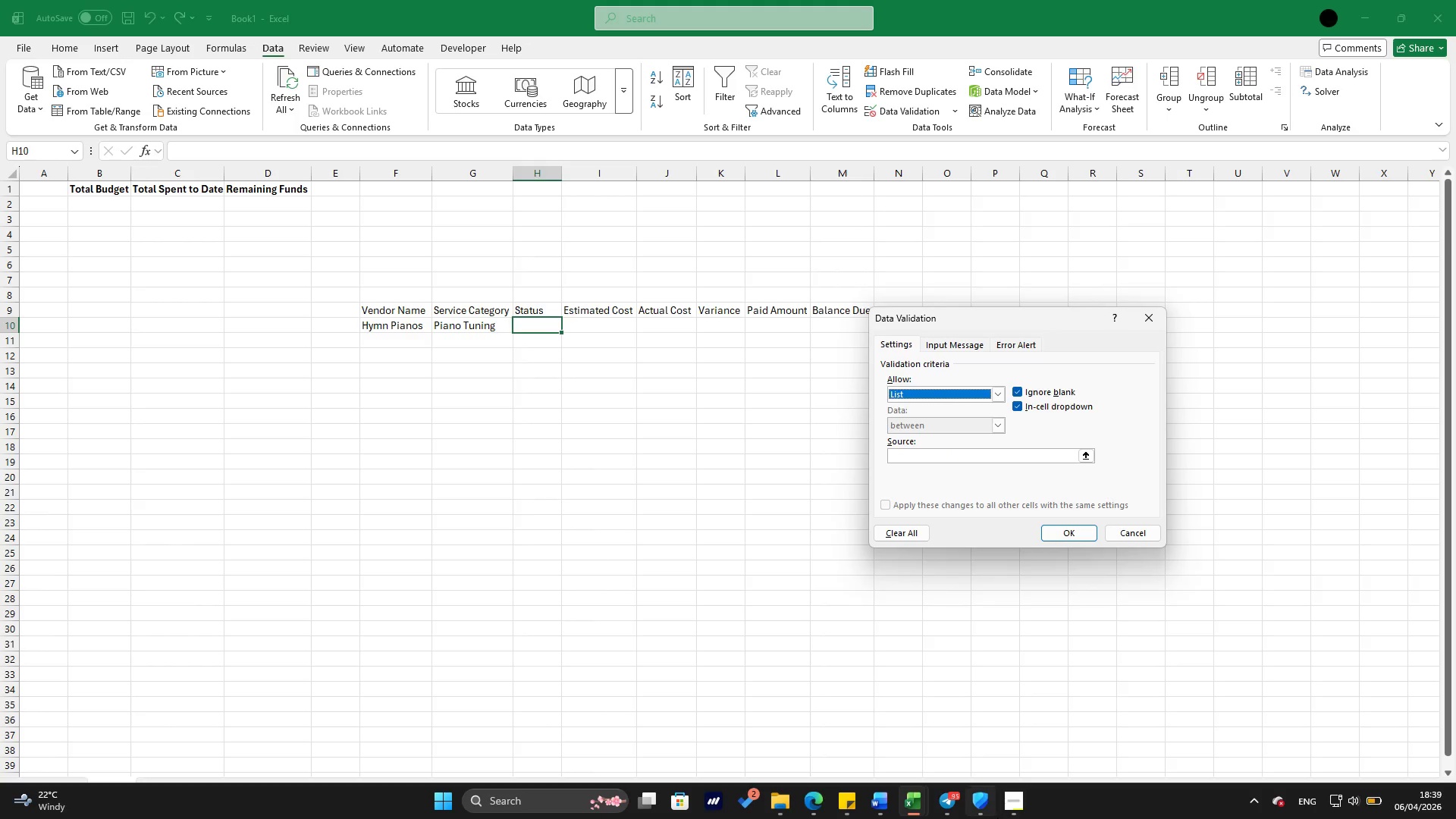 
left_click([1021, 810])